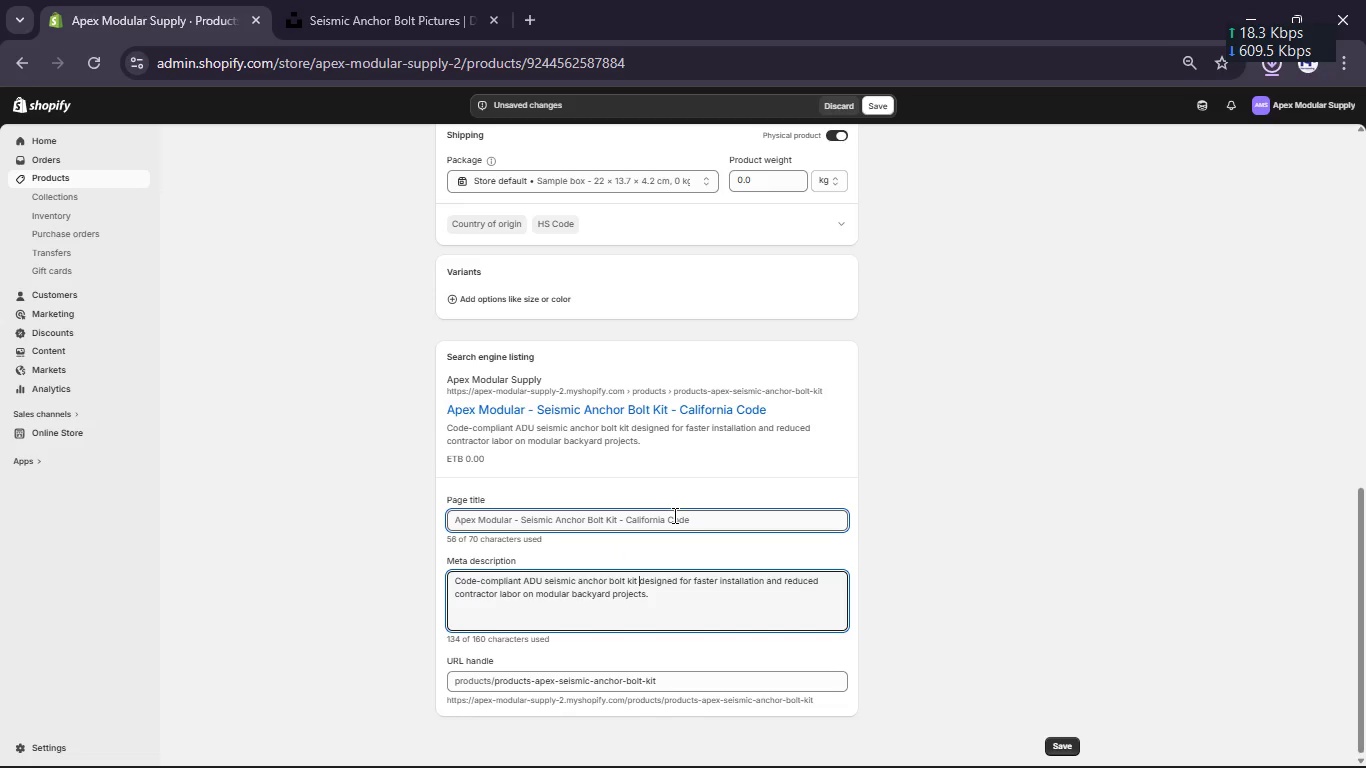 
wait(9.12)
 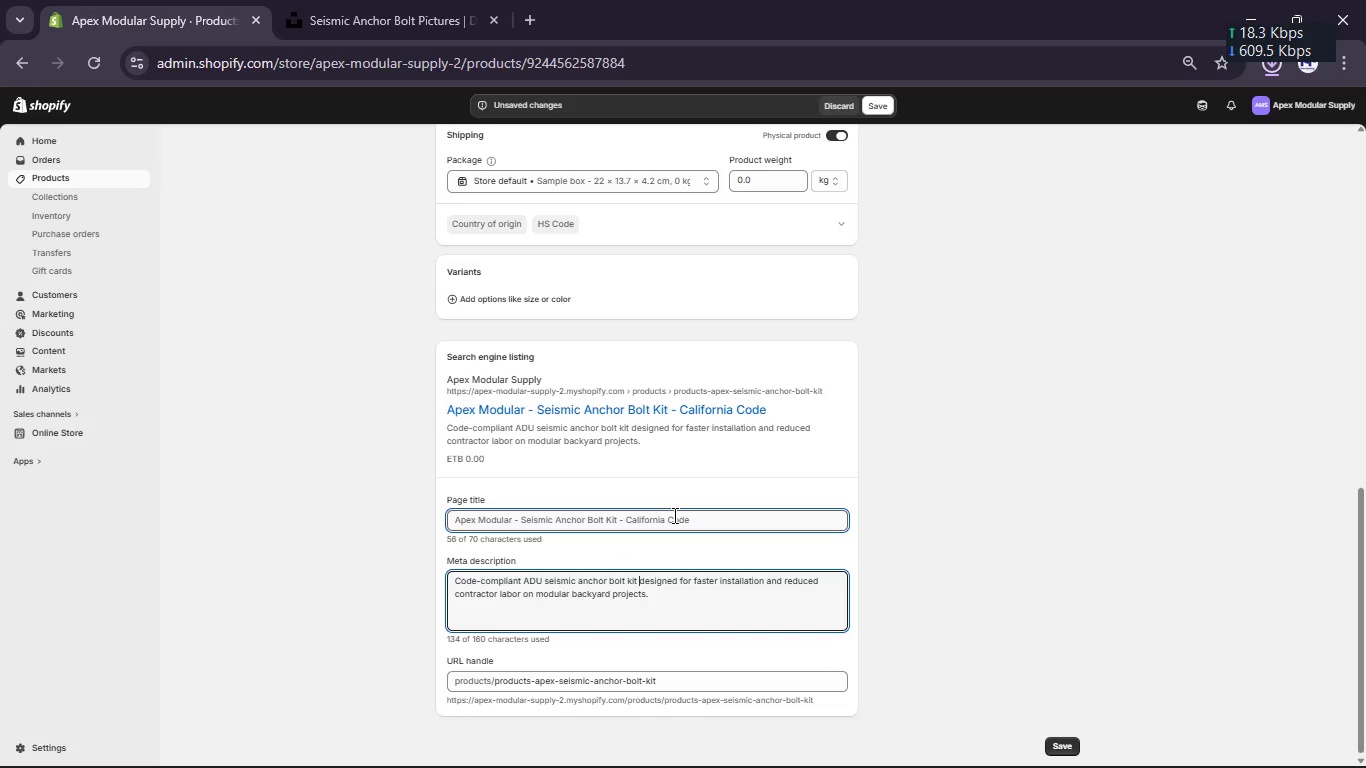 
left_click([520, 517])
 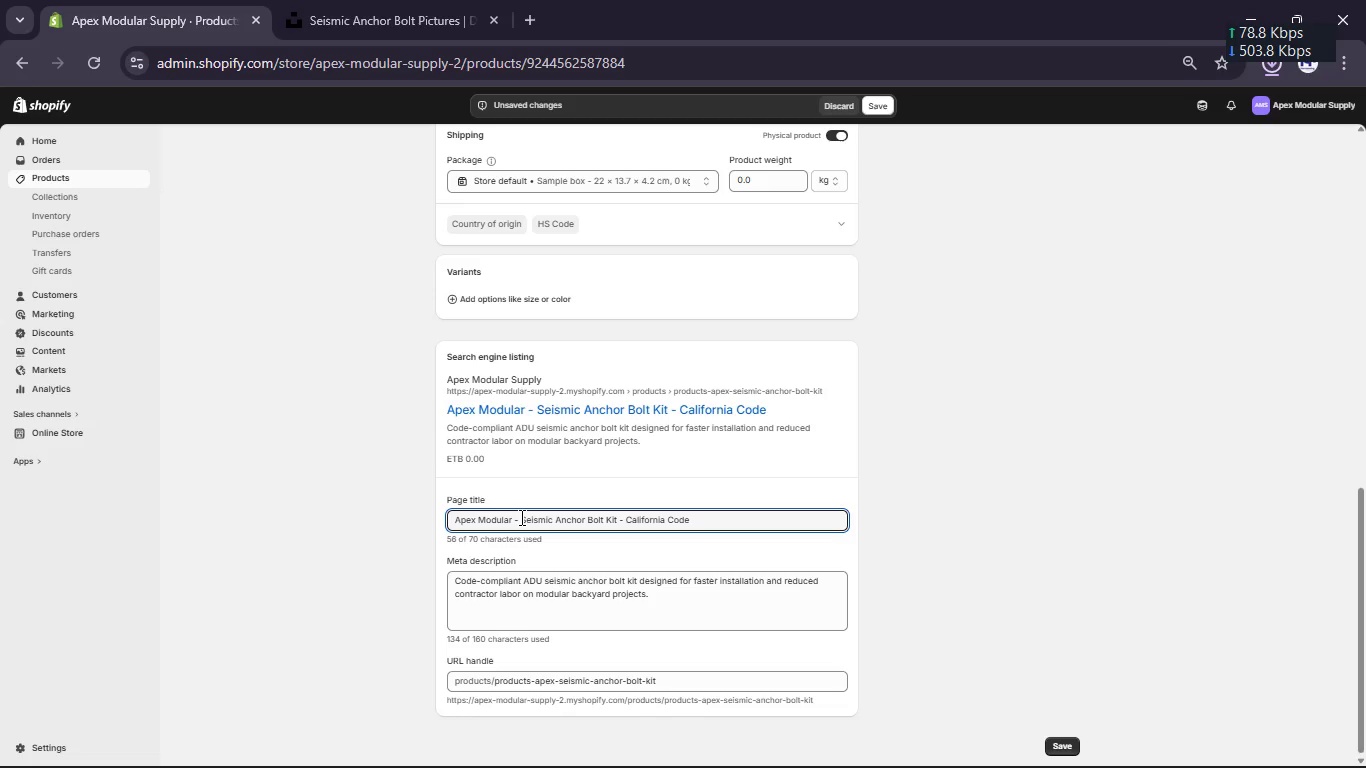 
left_click_drag(start_coordinate=[520, 517], to_coordinate=[444, 516])
 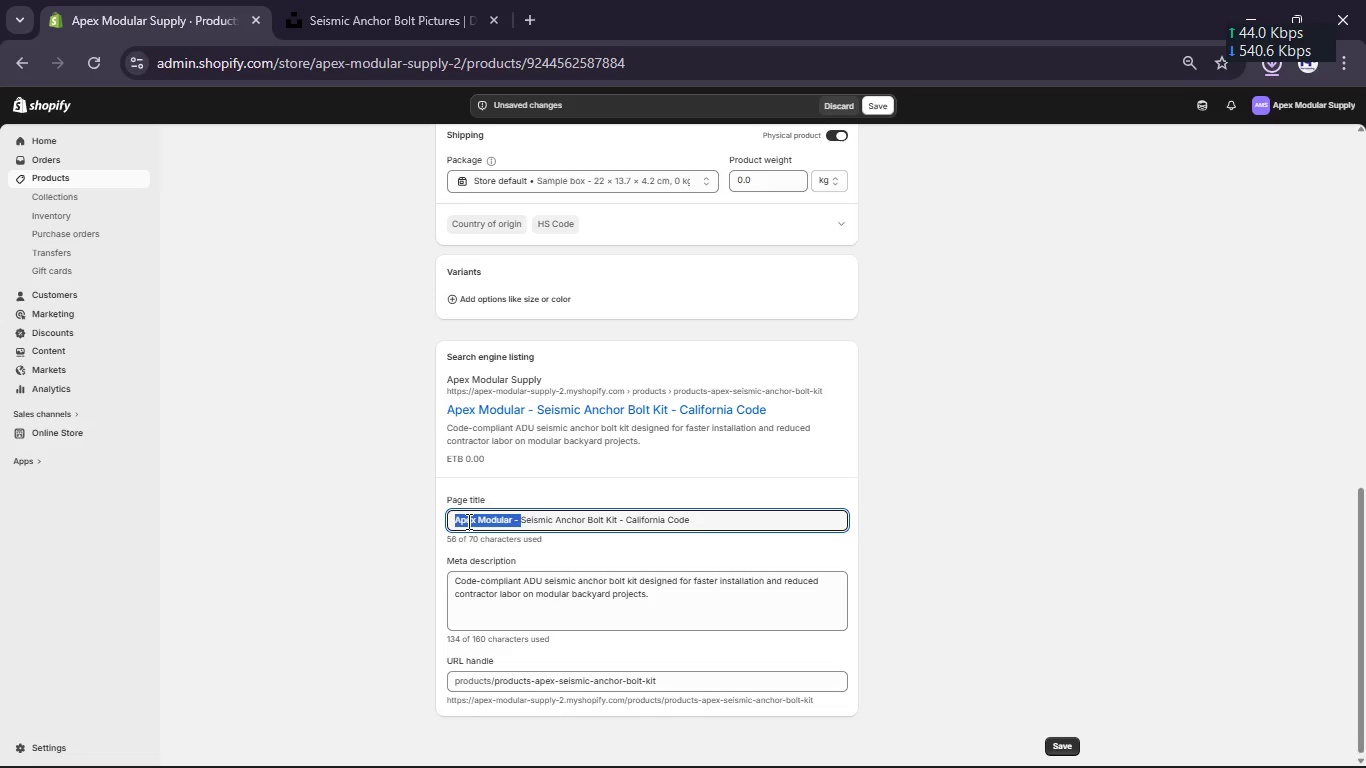 
left_click_drag(start_coordinate=[467, 521], to_coordinate=[699, 525])
 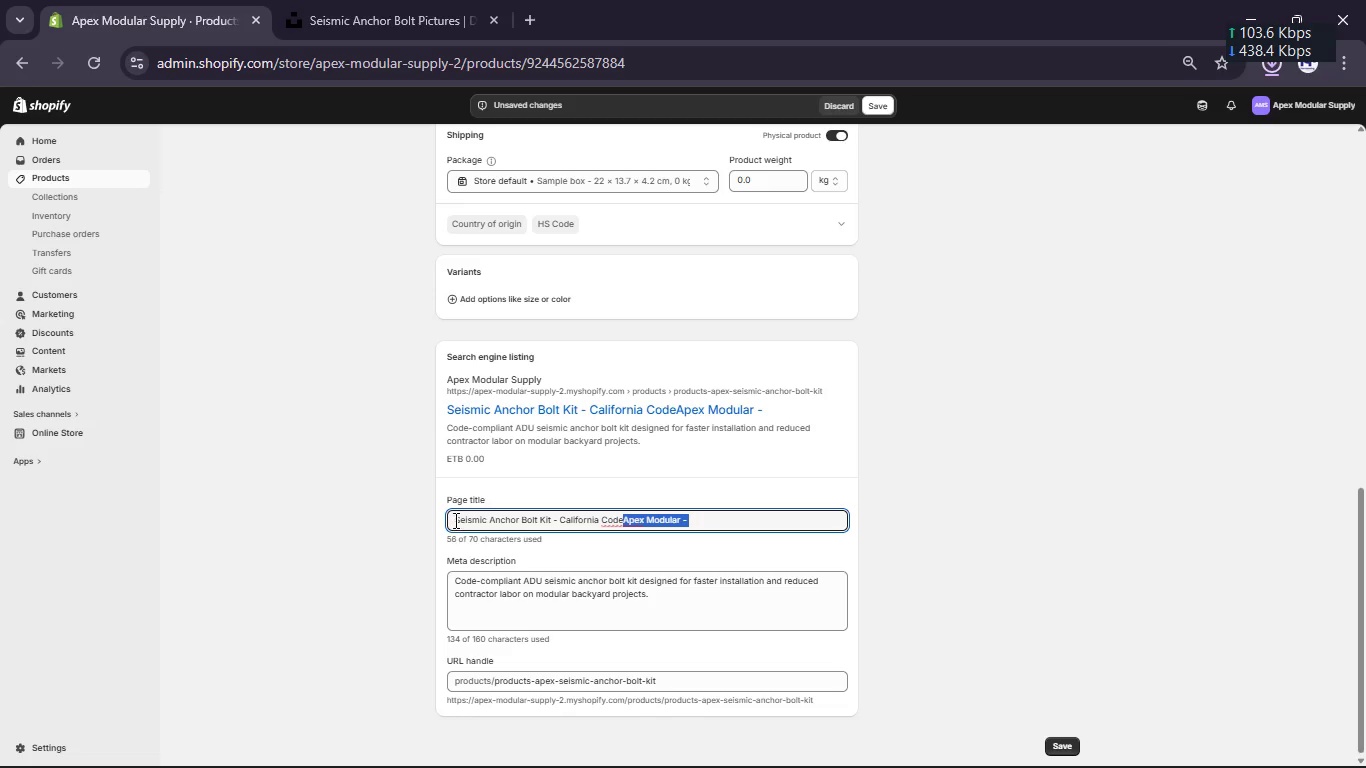 
left_click([450, 520])
 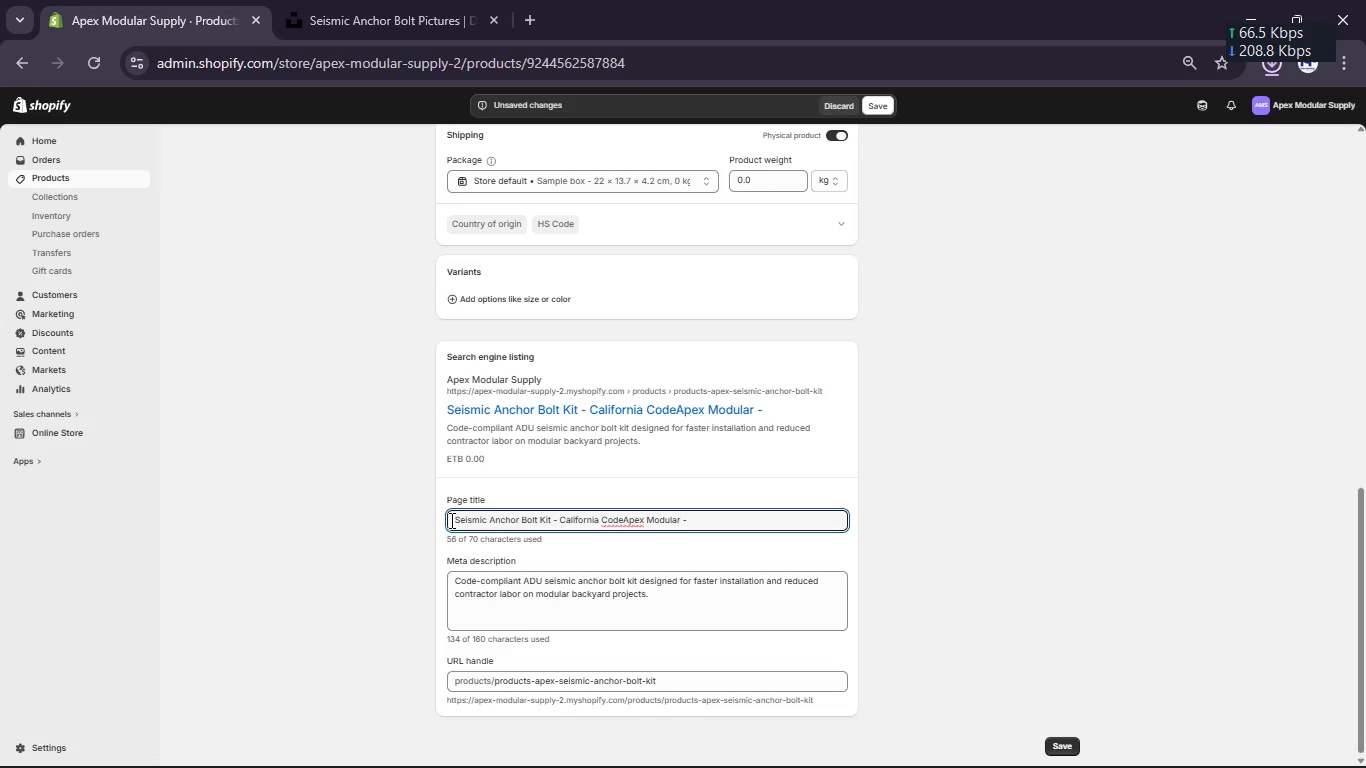 
type(ADU )
 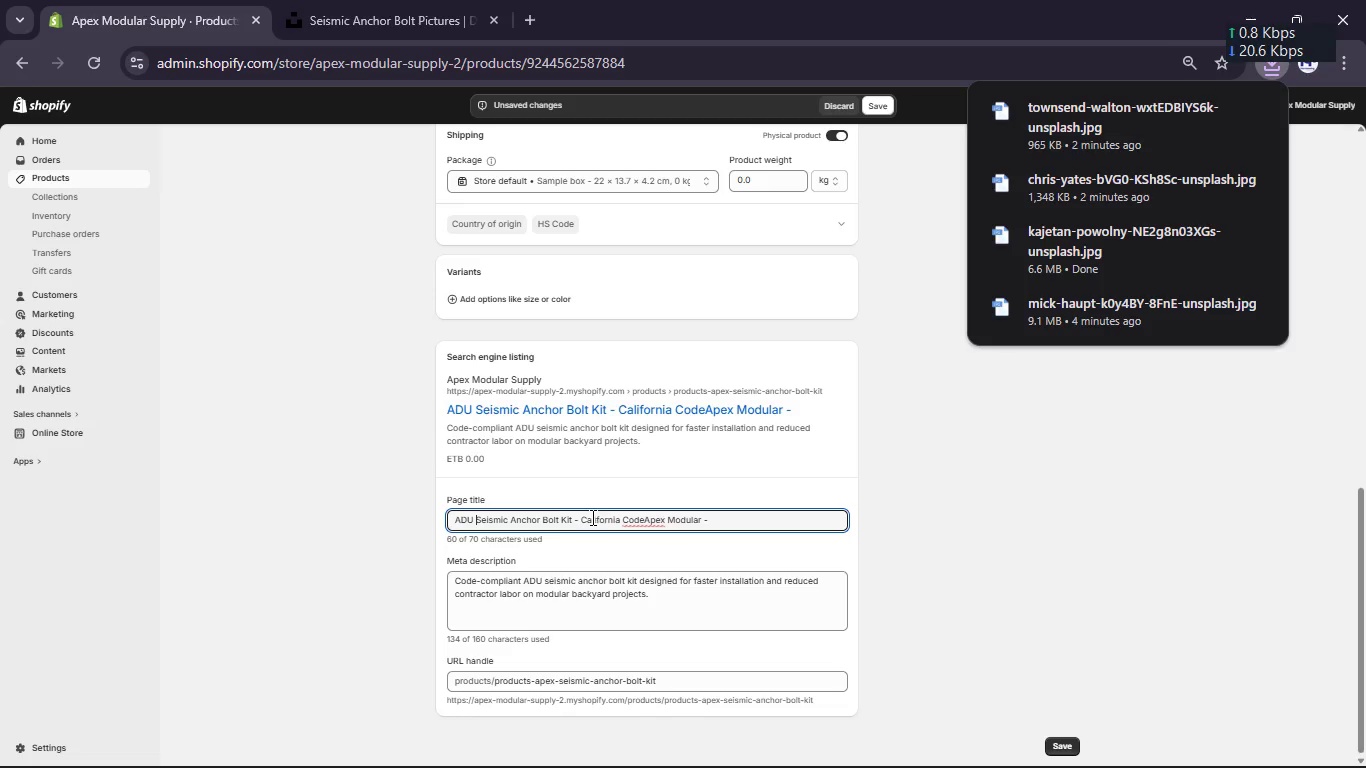 
wait(6.0)
 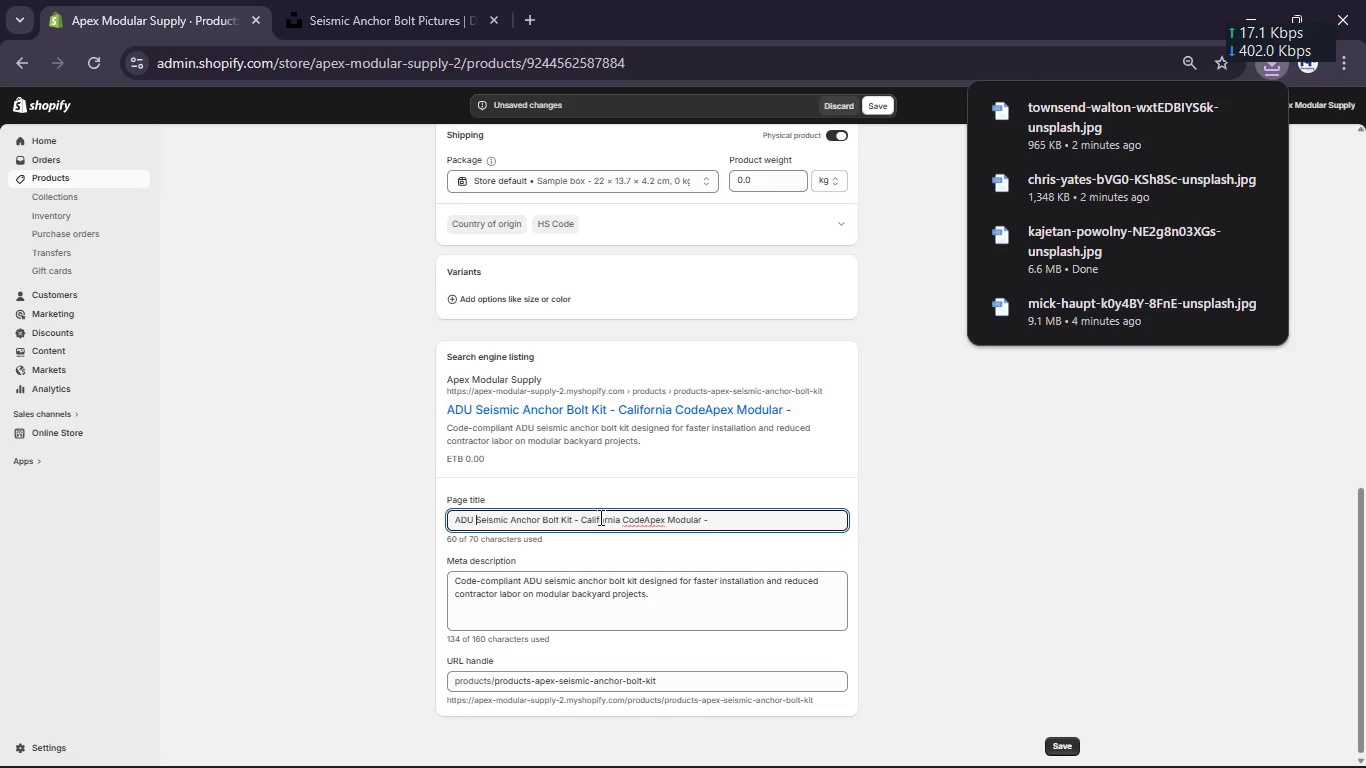 
left_click([644, 518])
 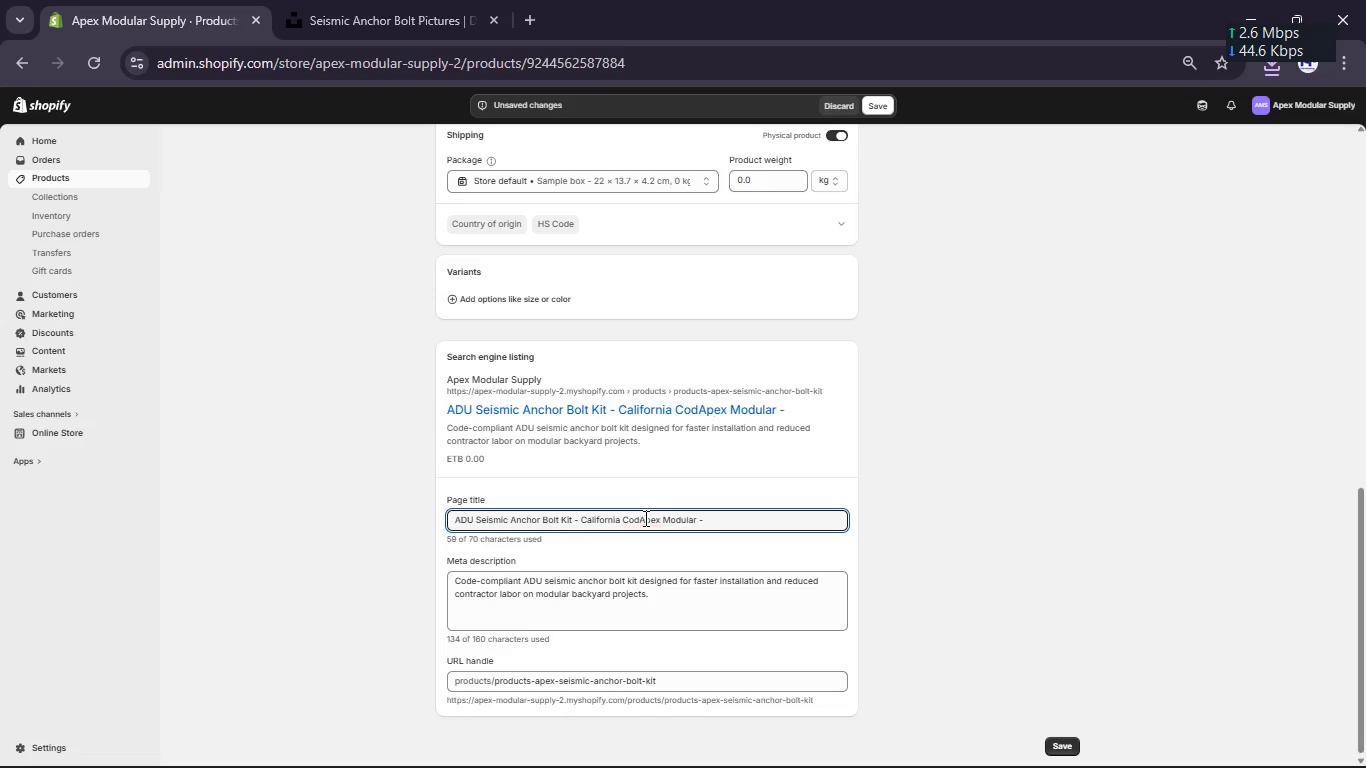 
key(Backspace)
 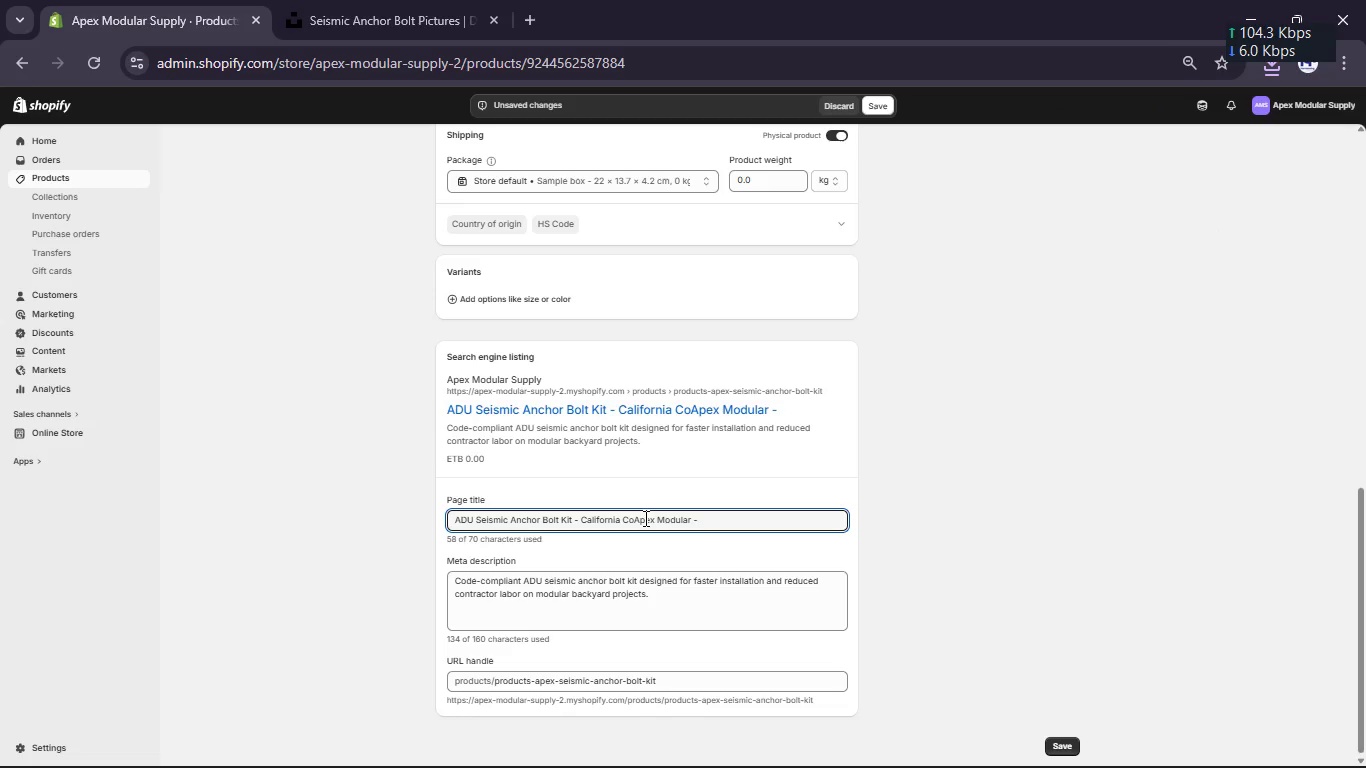 
key(Backspace)
 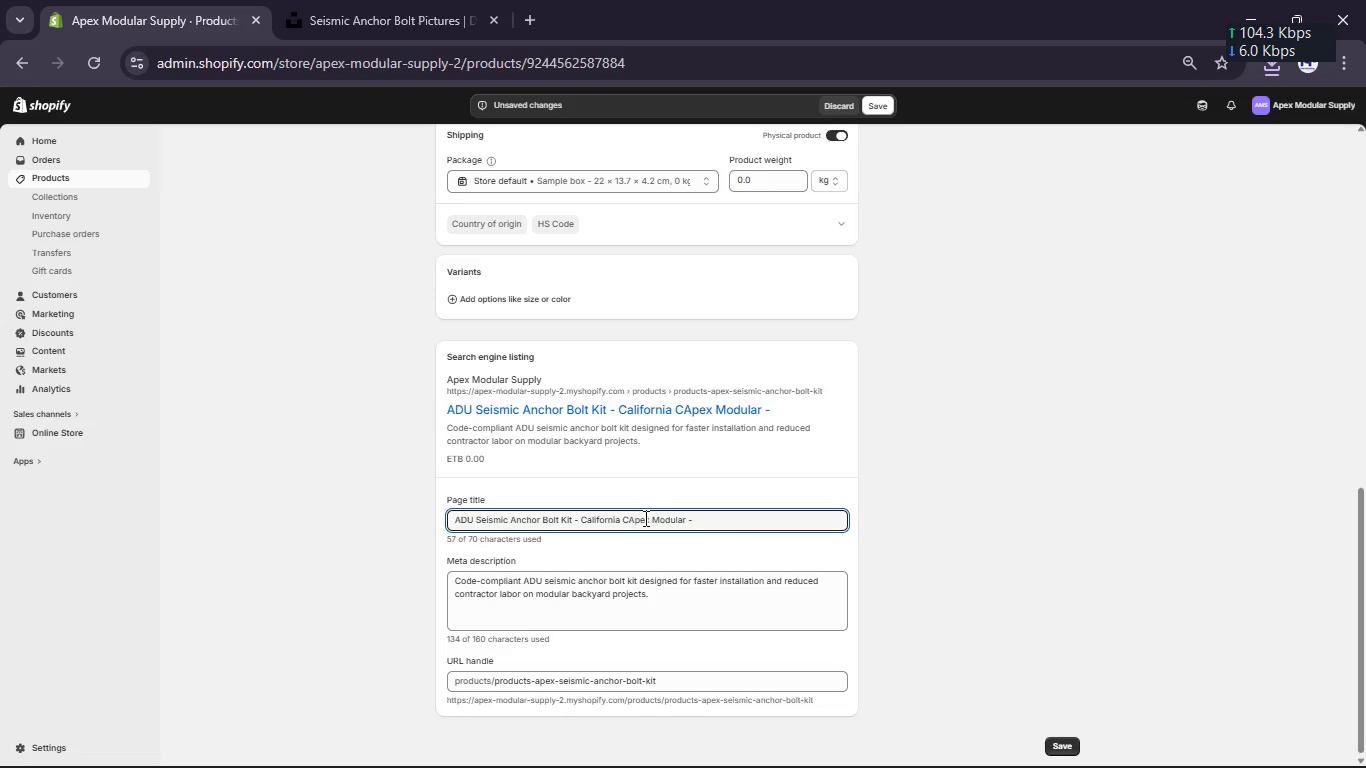 
key(Backspace)
 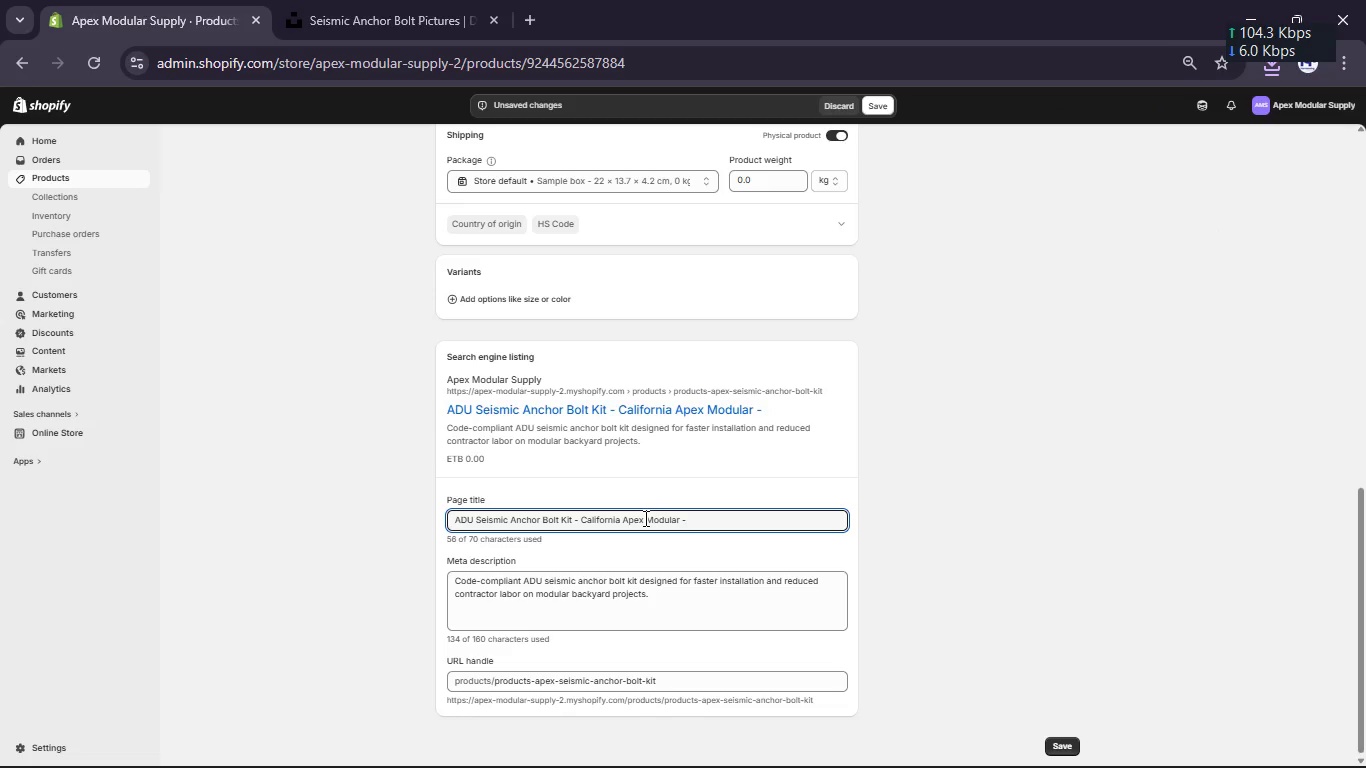 
key(Backspace)
 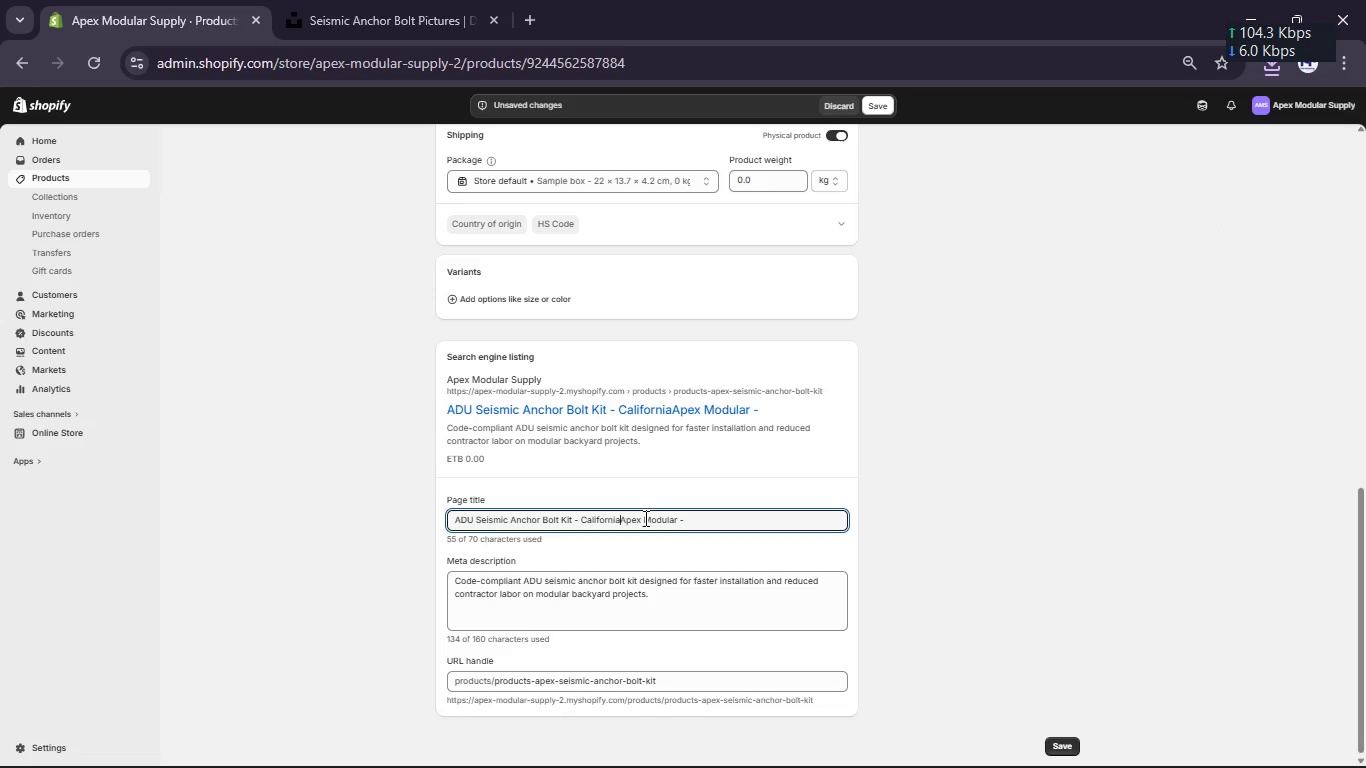 
key(Backspace)
 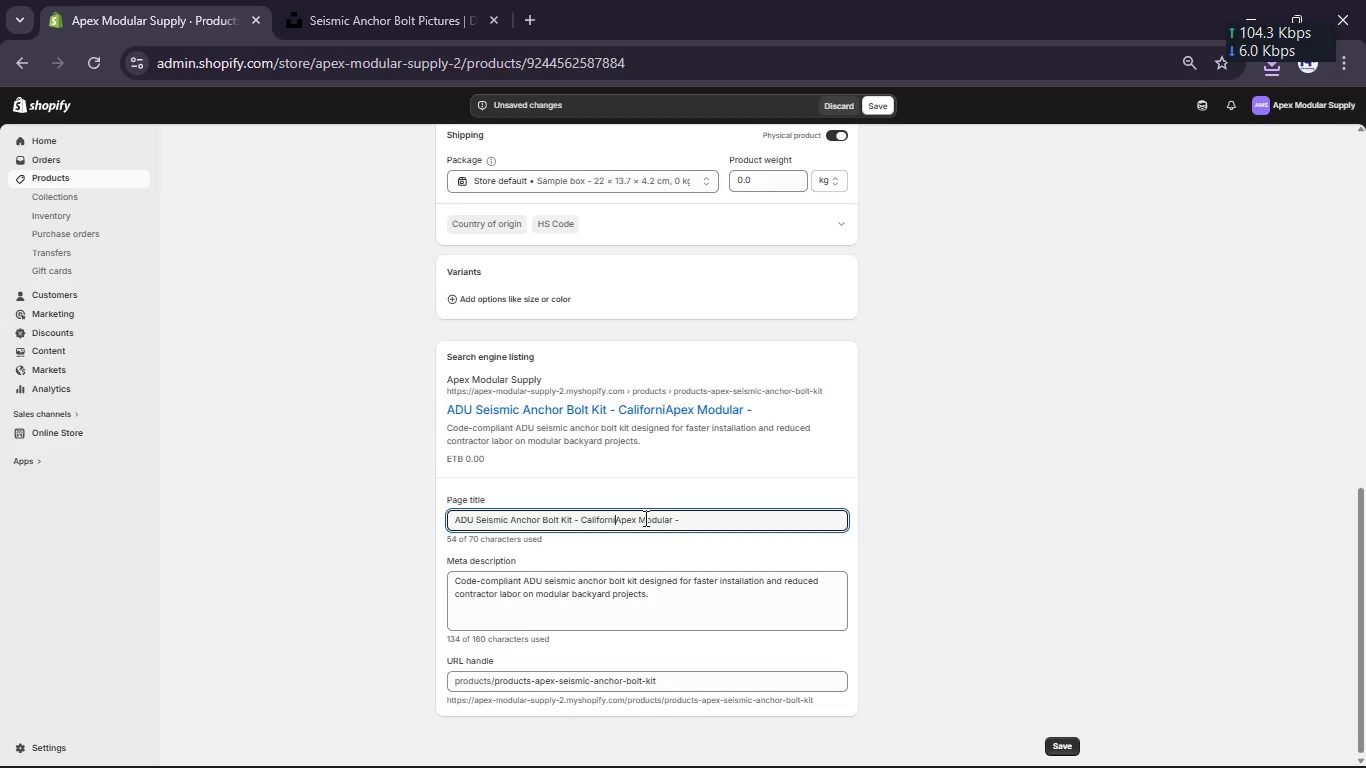 
key(Backspace)
 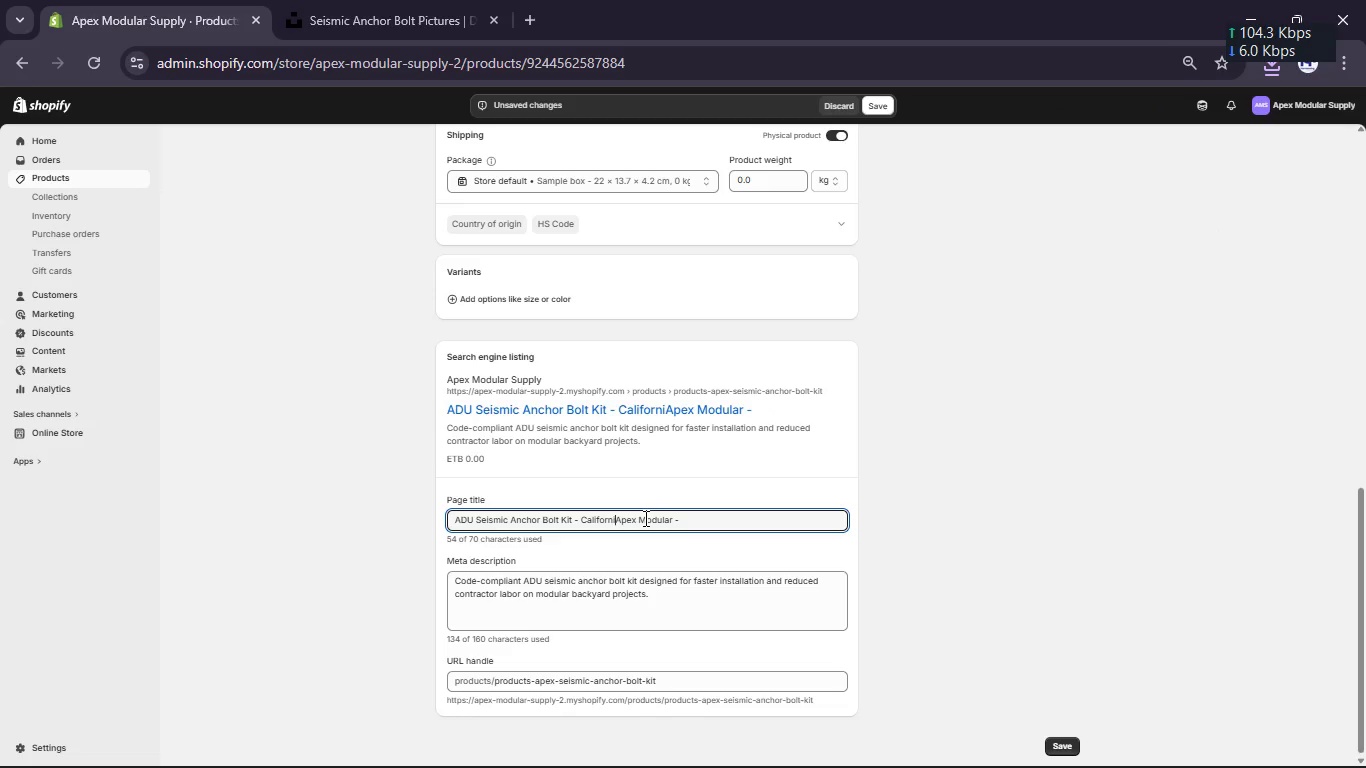 
key(Backspace)
 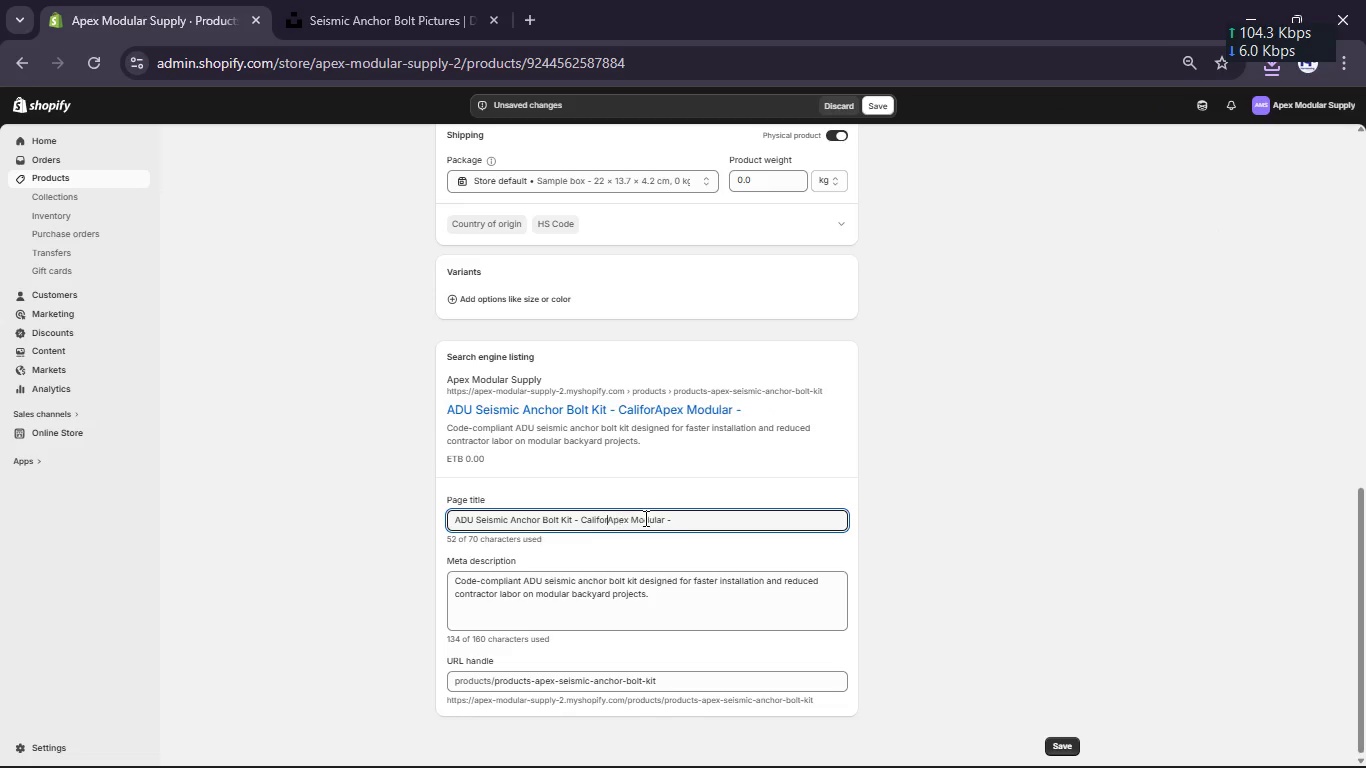 
key(Backspace)
 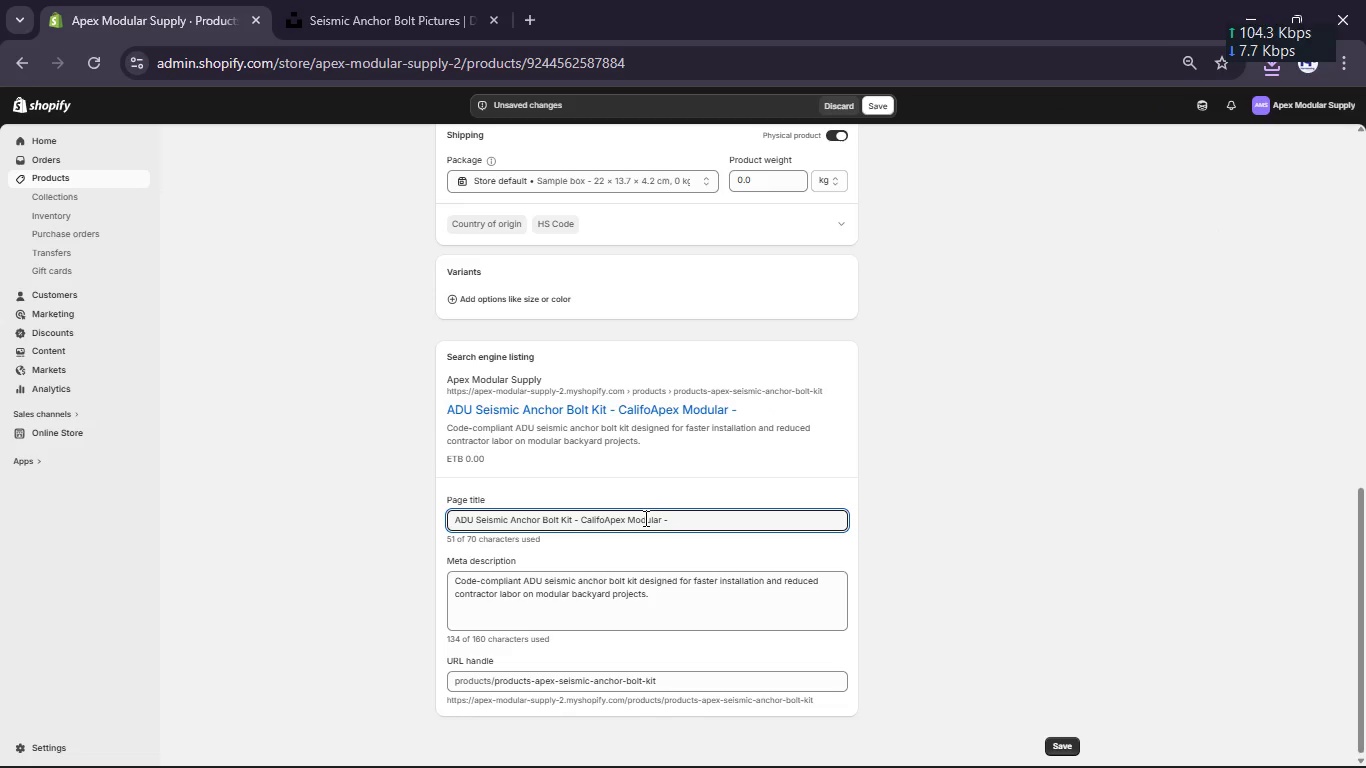 
key(Backspace)
 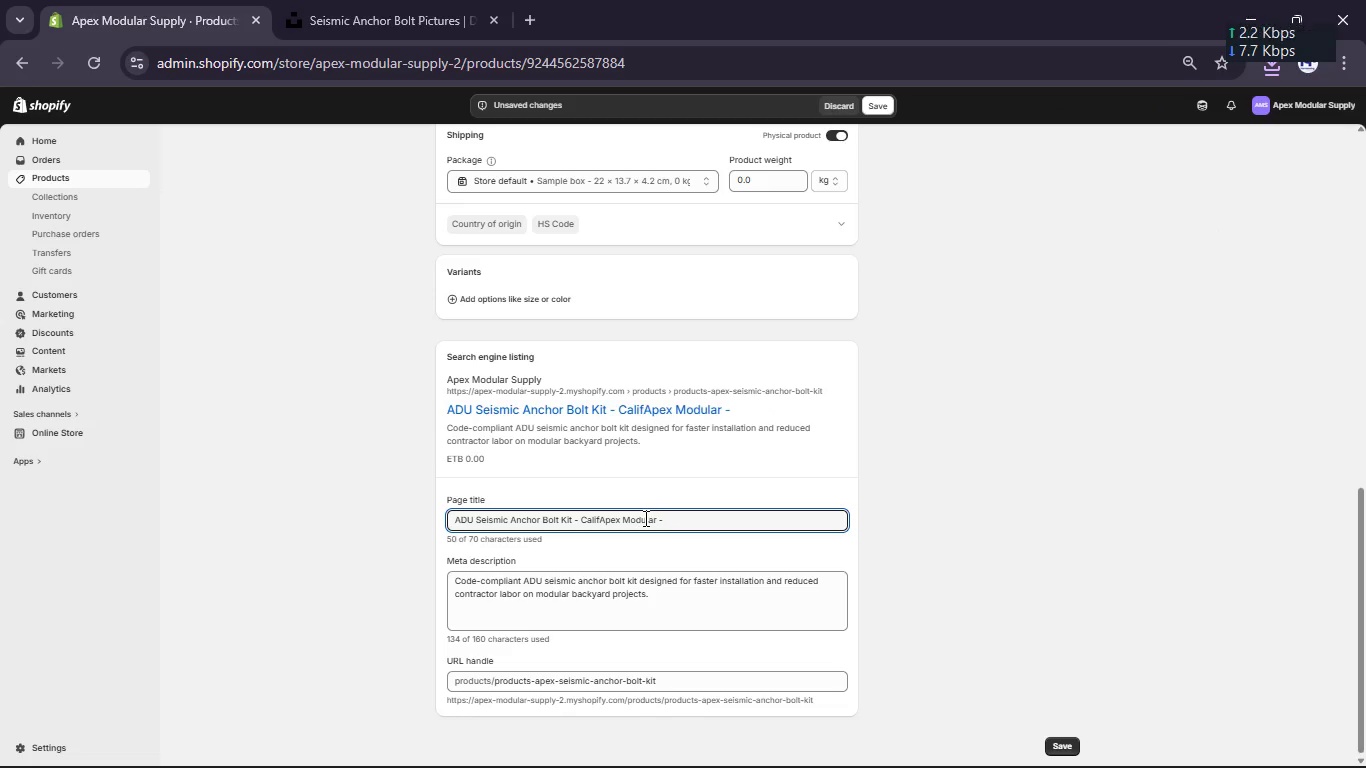 
key(Backspace)
 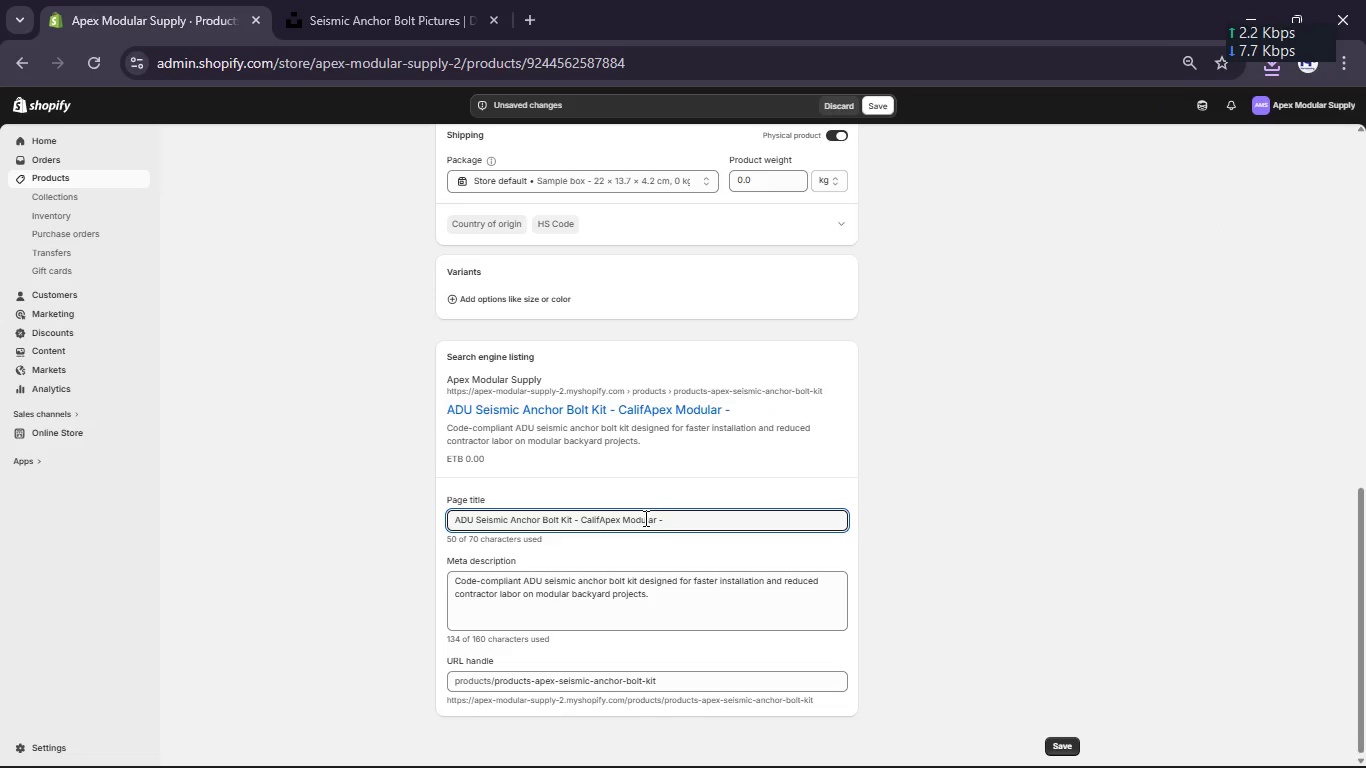 
key(Backspace)
 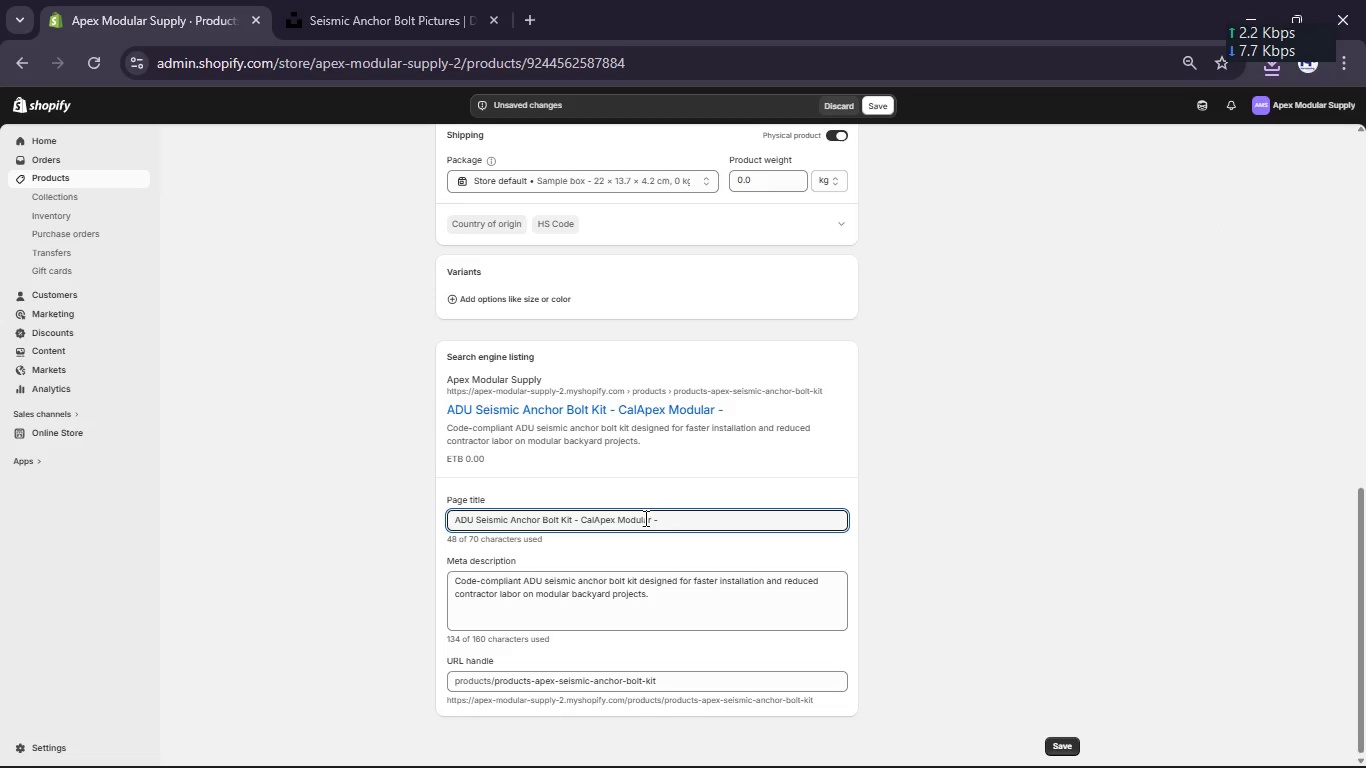 
key(Backspace)
 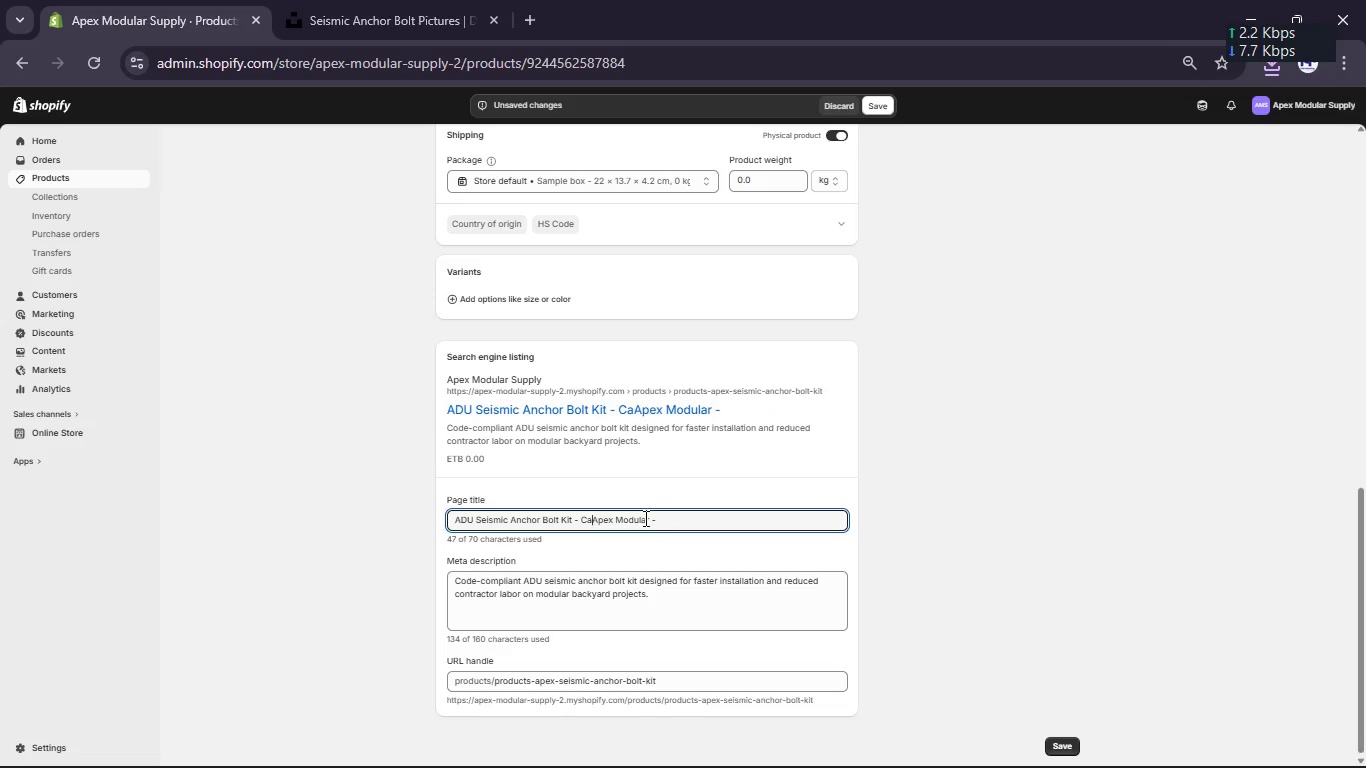 
key(Backspace)
 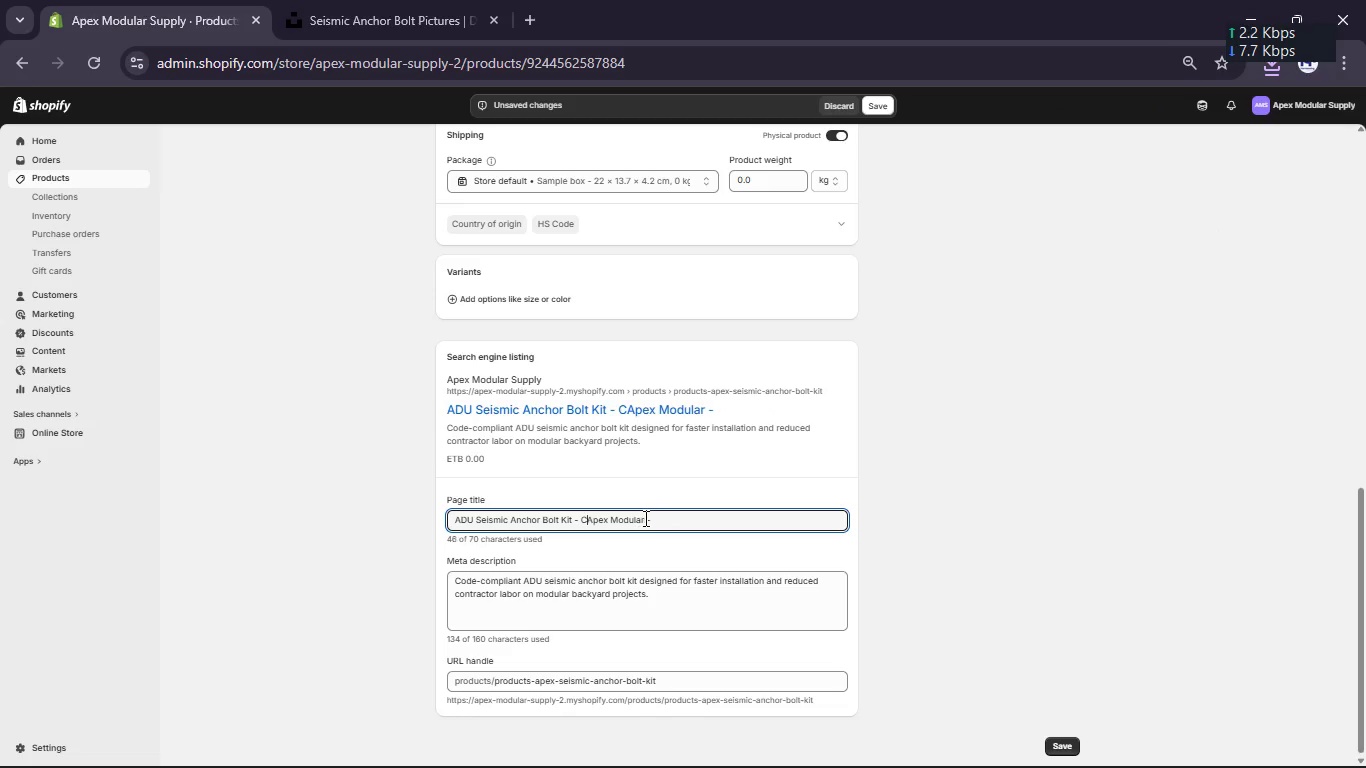 
key(Backspace)
 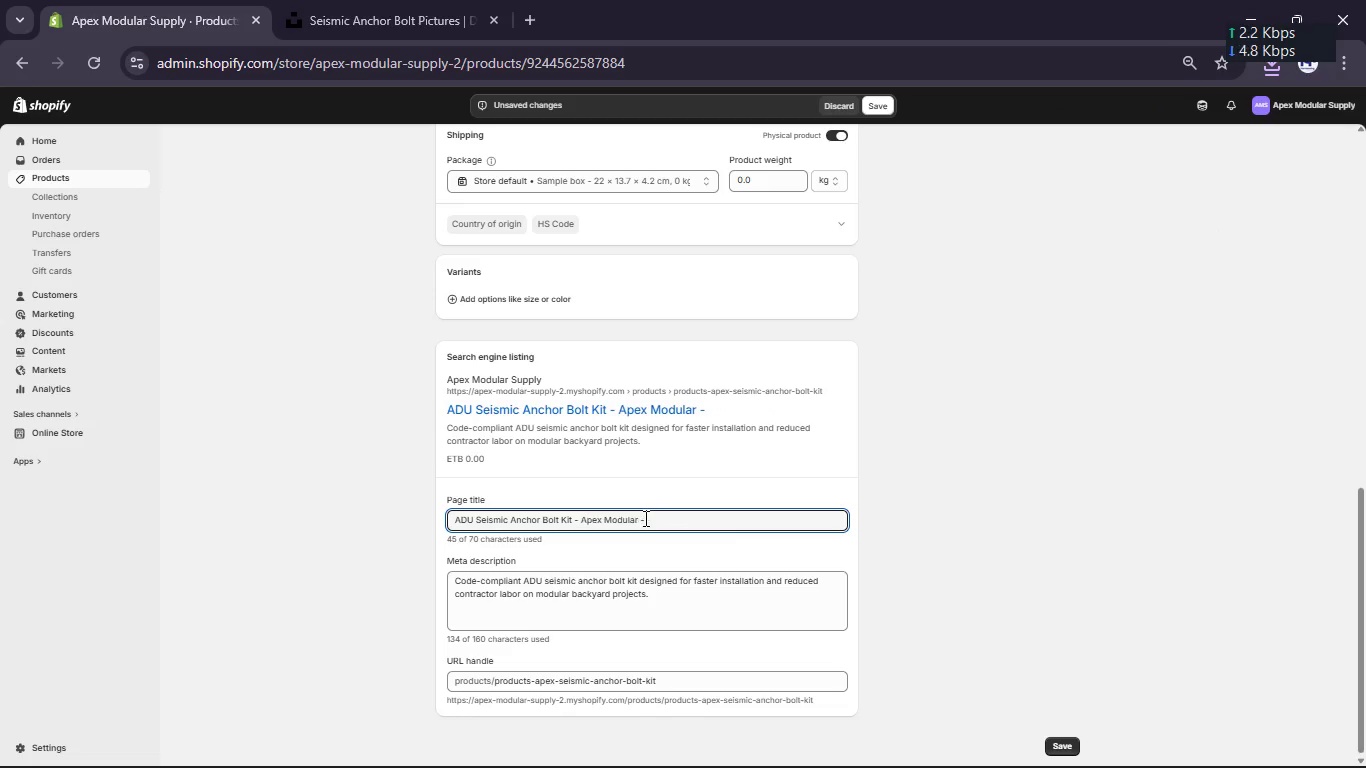 
key(Backspace)
 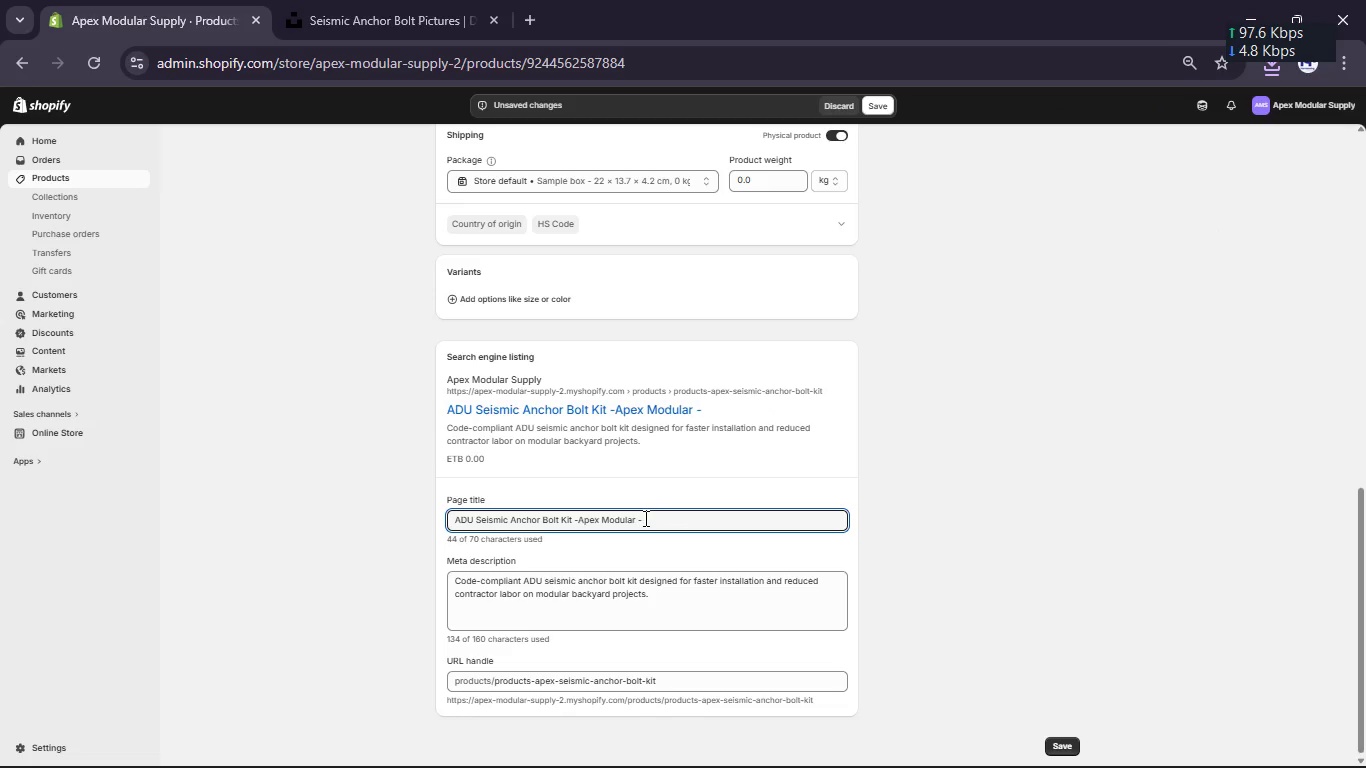 
key(Backspace)
 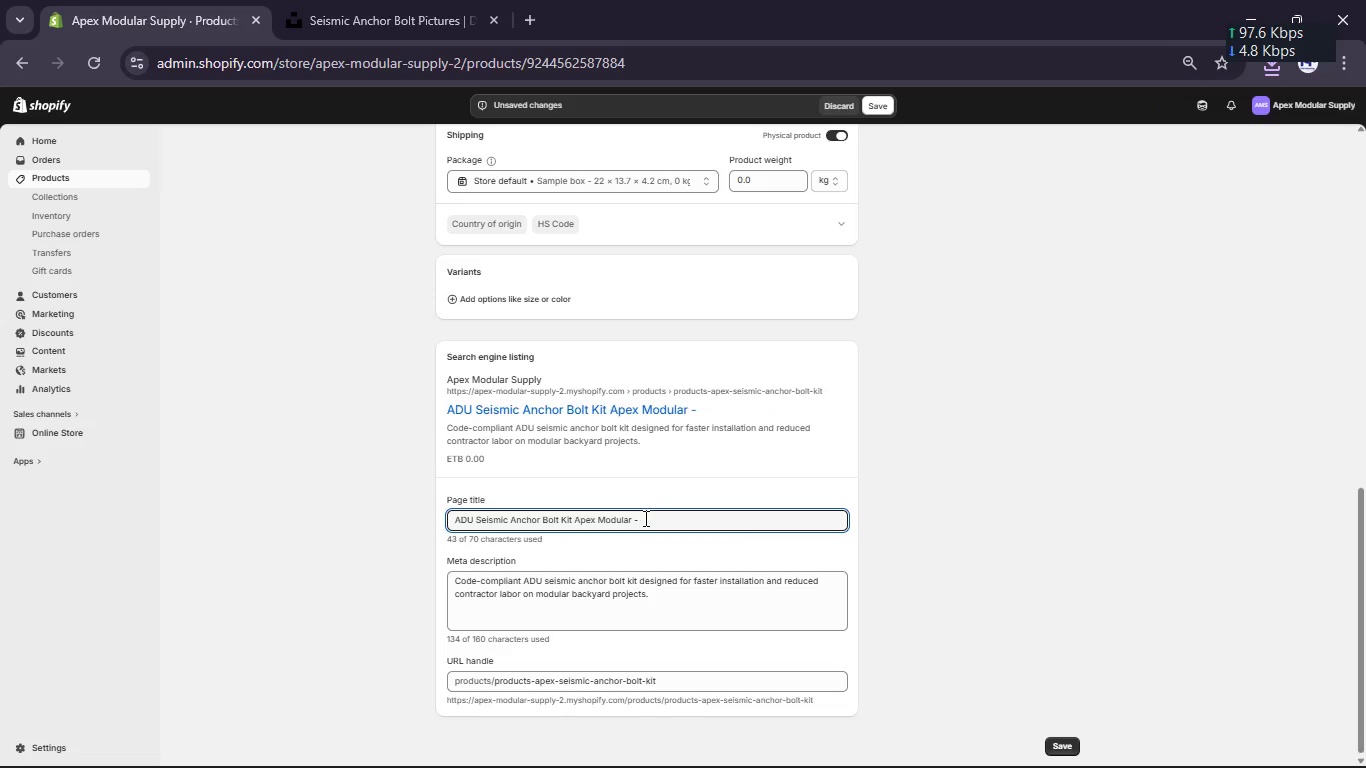 
key(Backspace)
 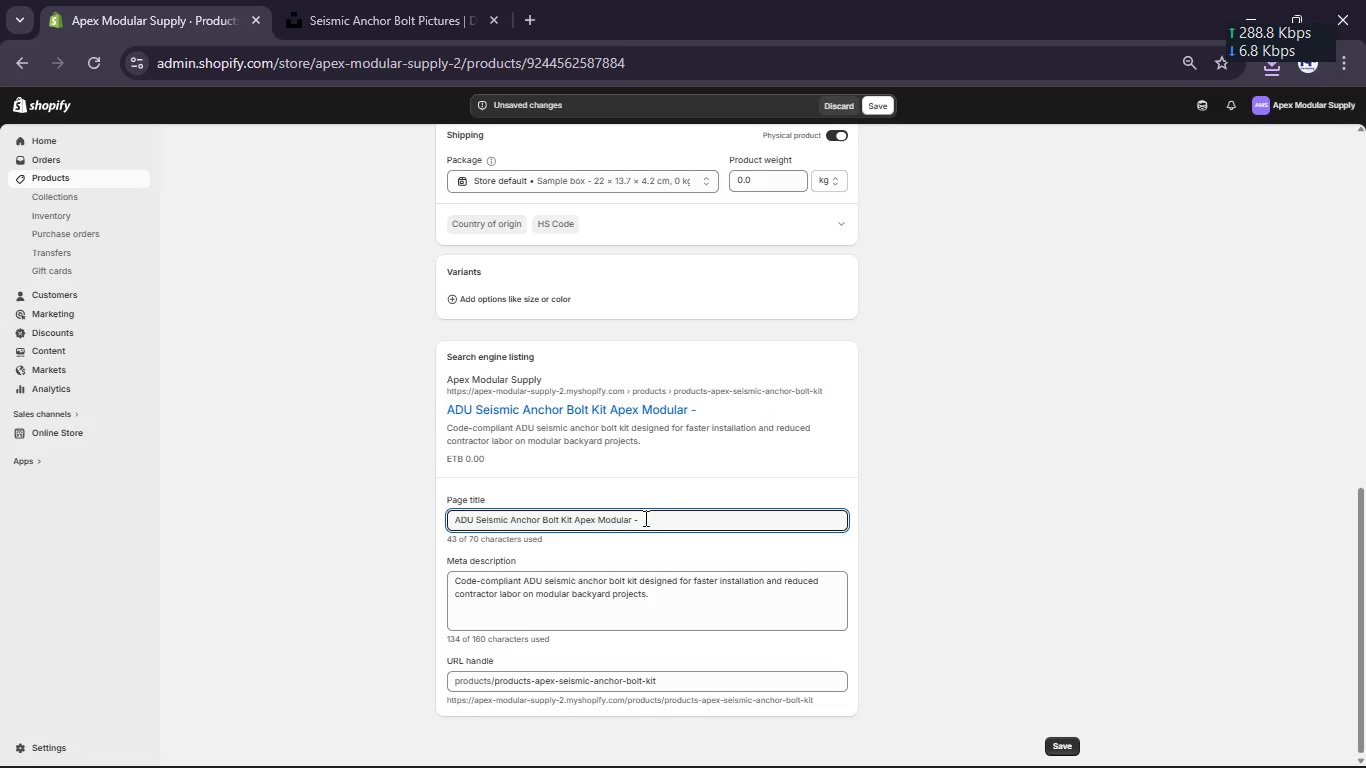 
key(Shift+Break)
 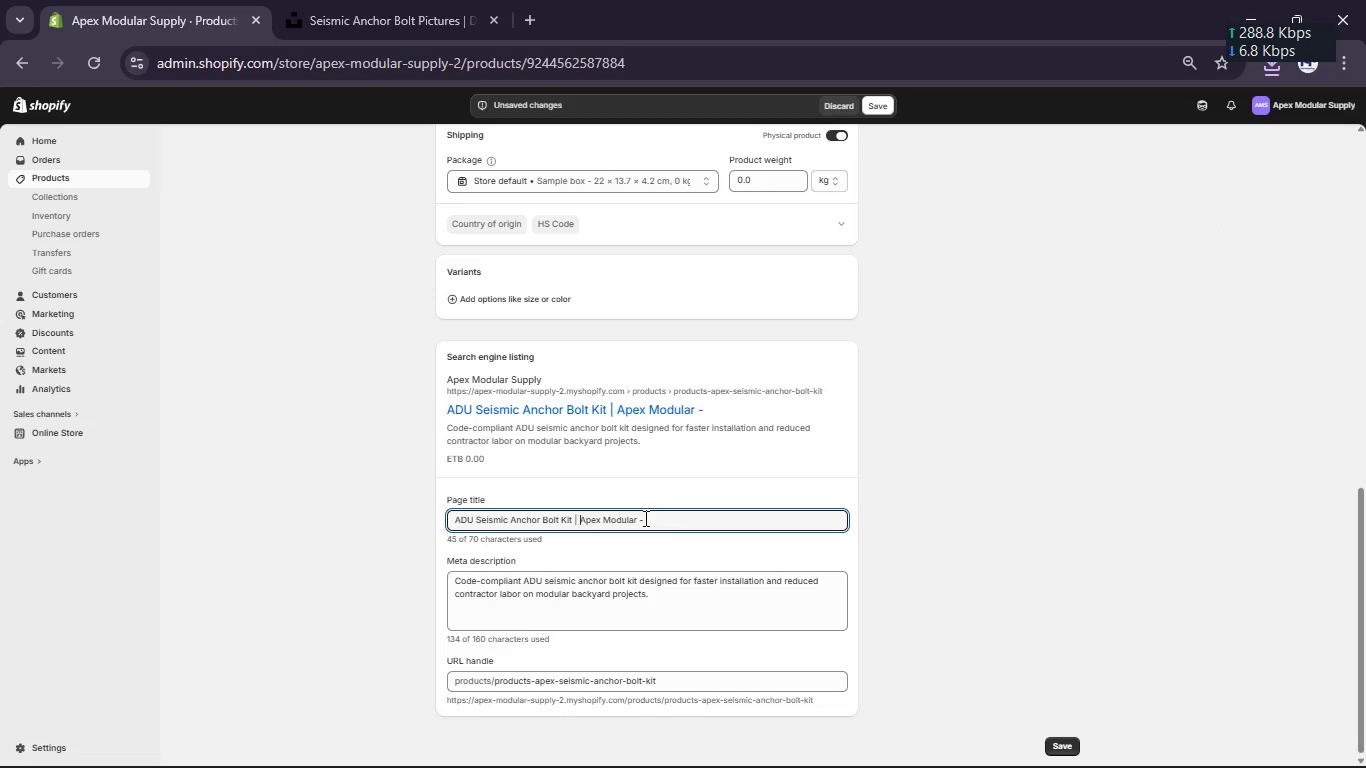 
key(Space)
 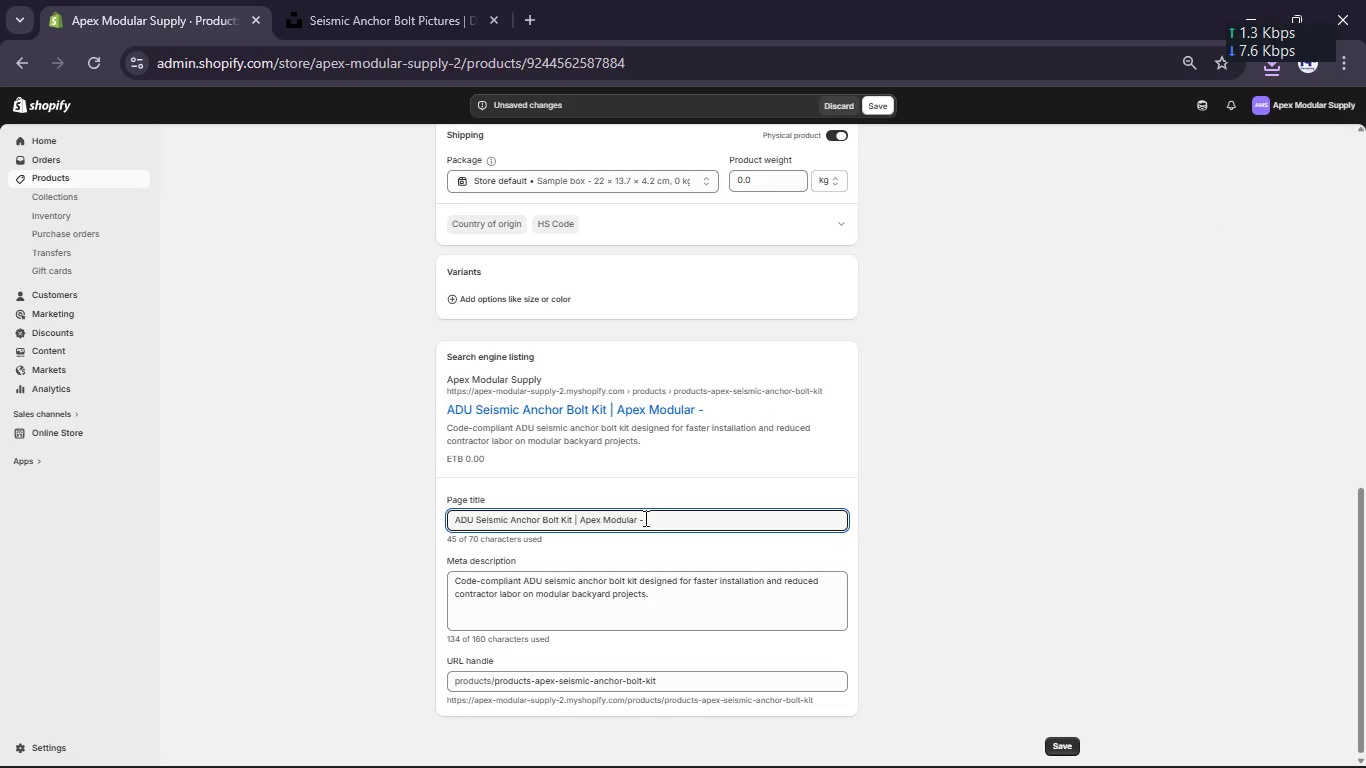 
left_click([644, 518])
 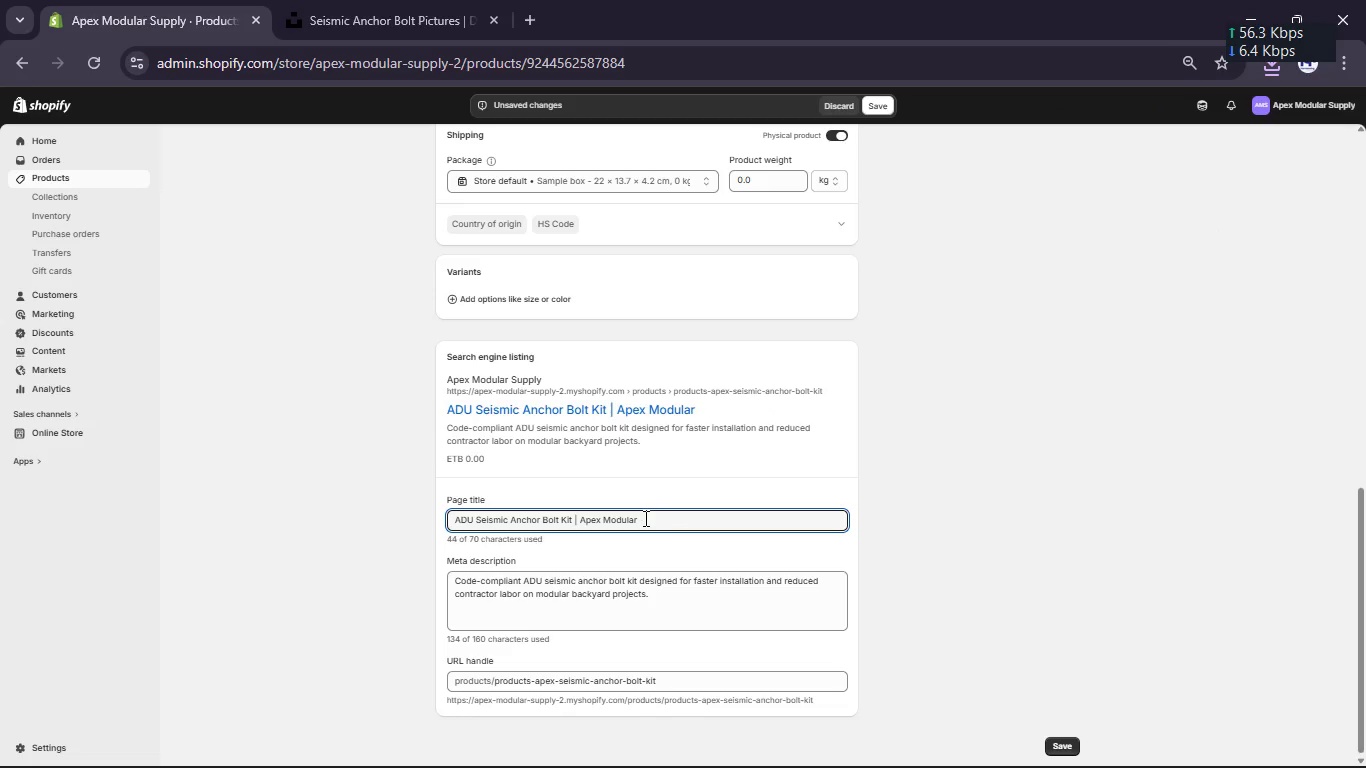 
key(Backspace)
type(S)
key(Backspace)
type(sUPPLY)
 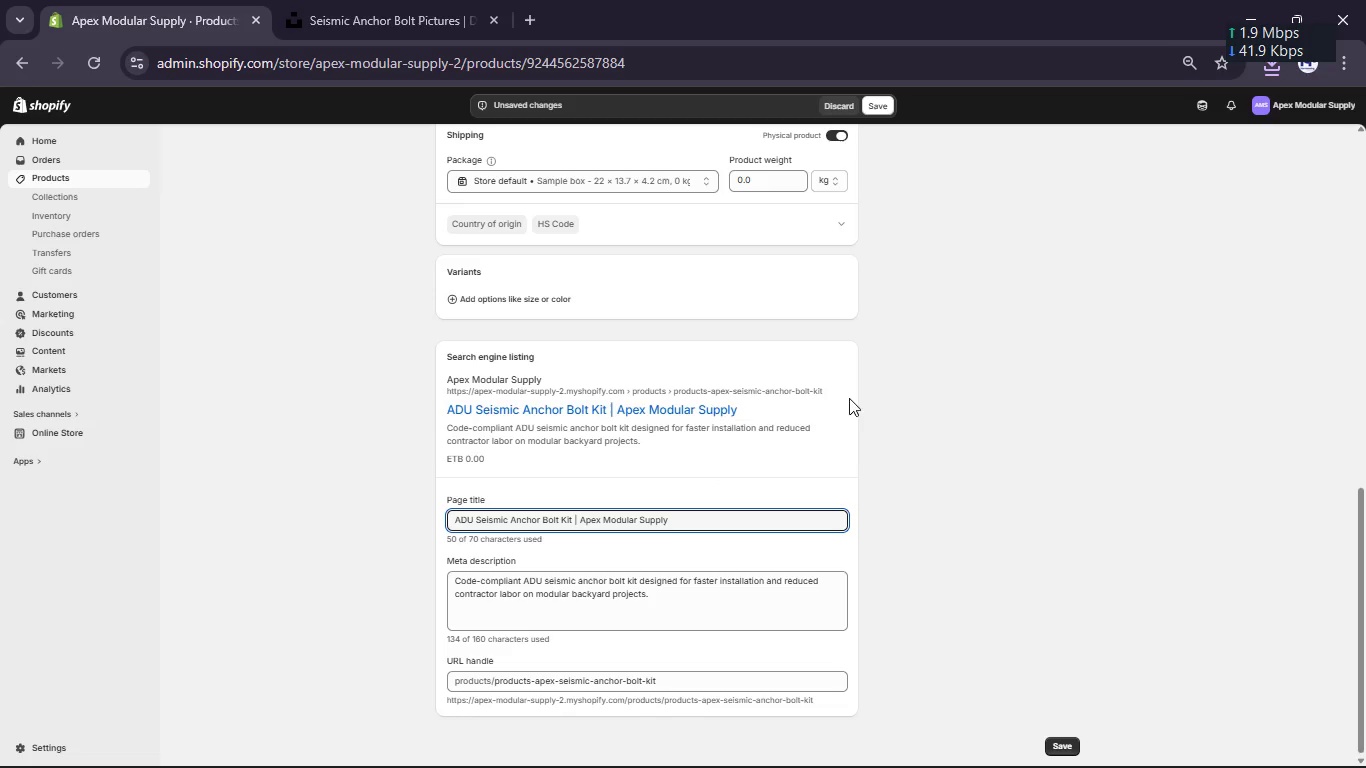 
left_click([979, 387])
 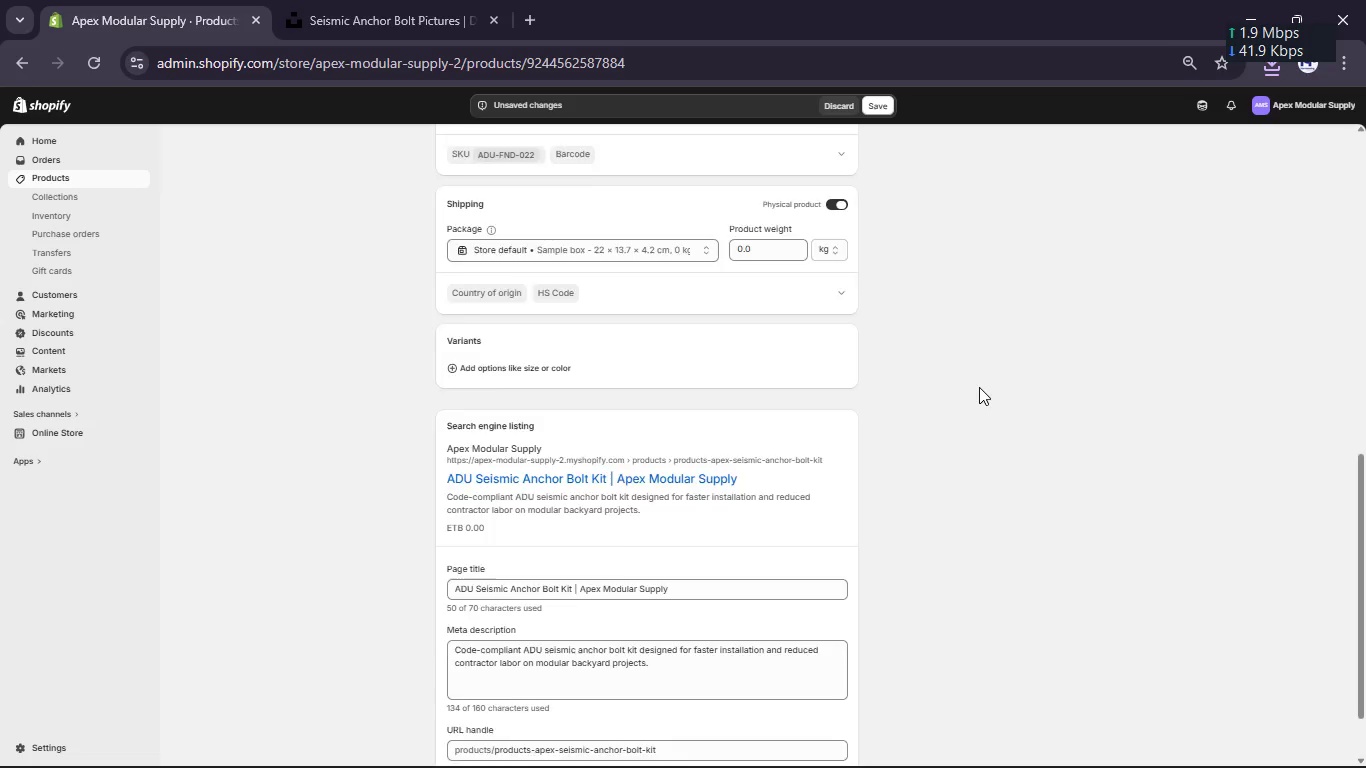 
scroll: coordinate [979, 387], scroll_direction: up, amount: 1.0
 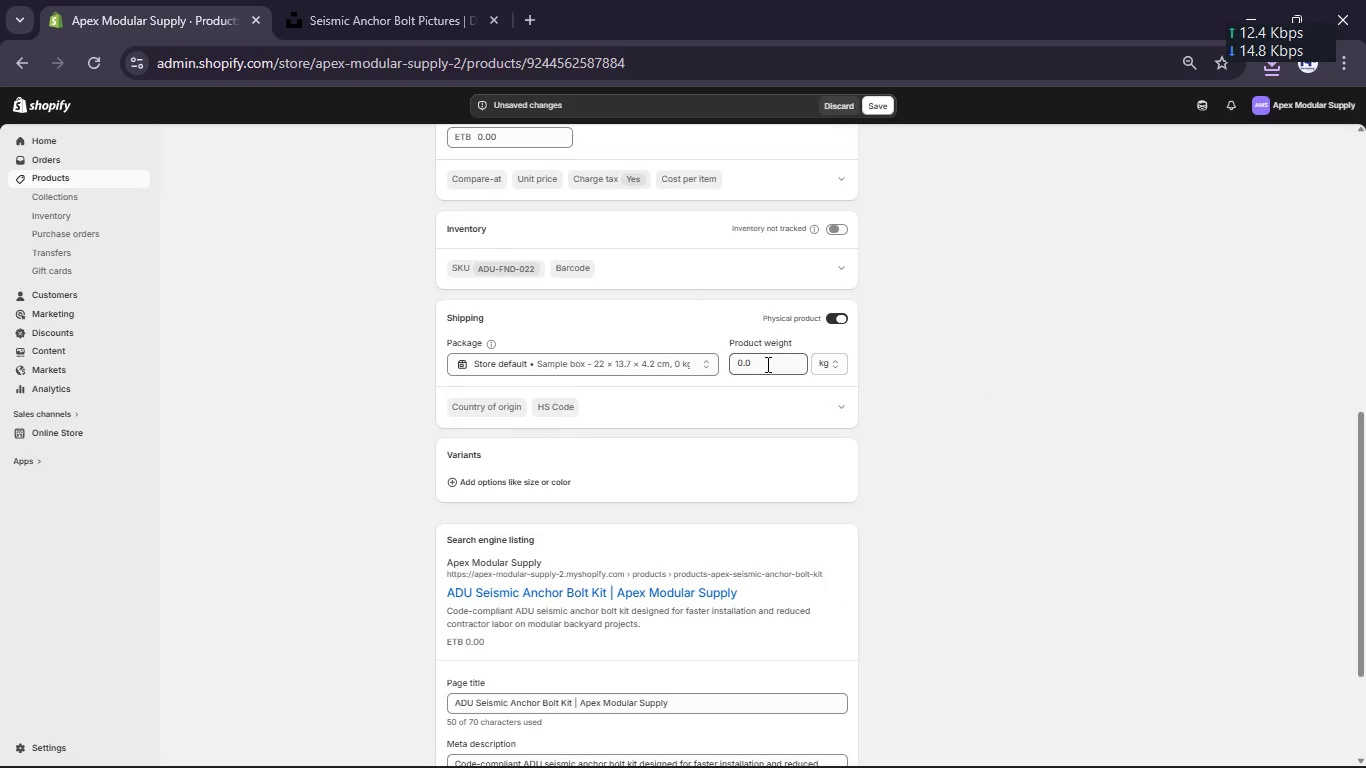 
double_click([766, 364])
 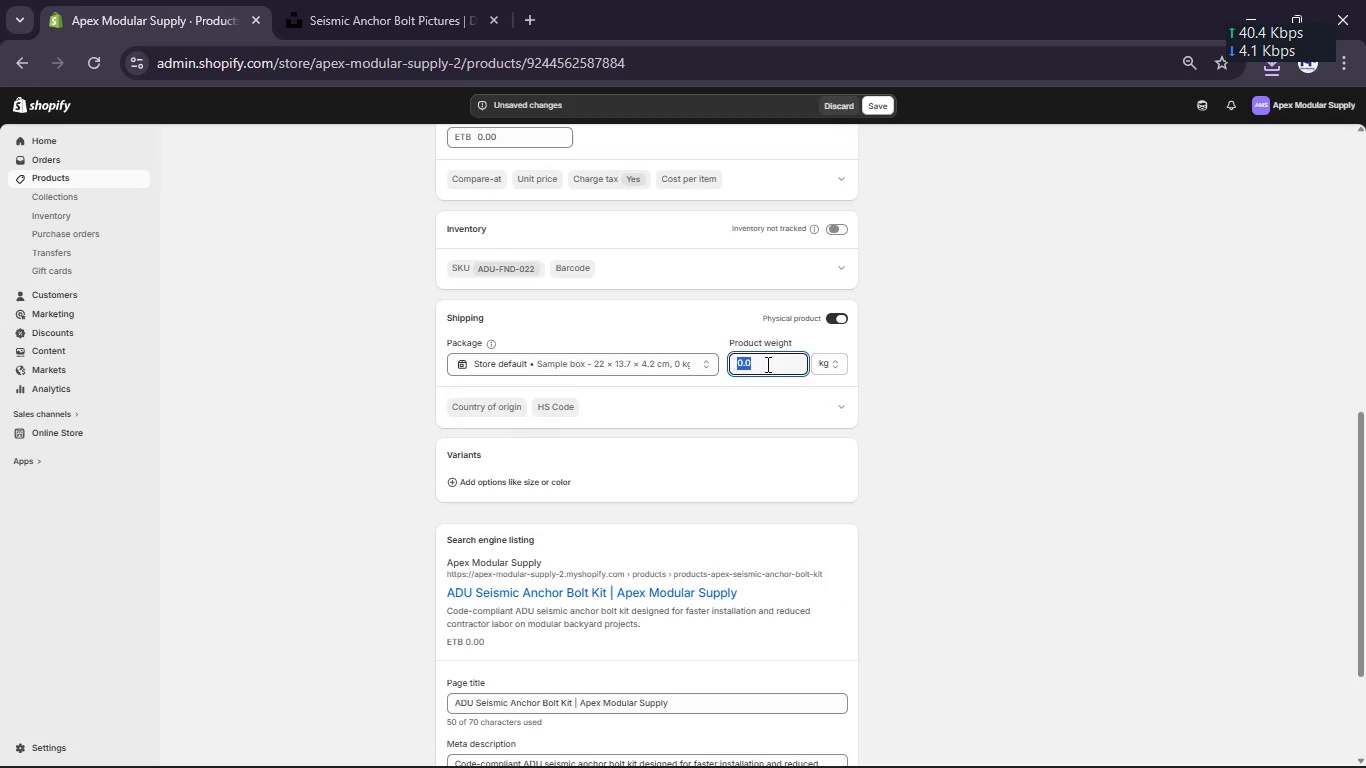 
key(Numpad1)
 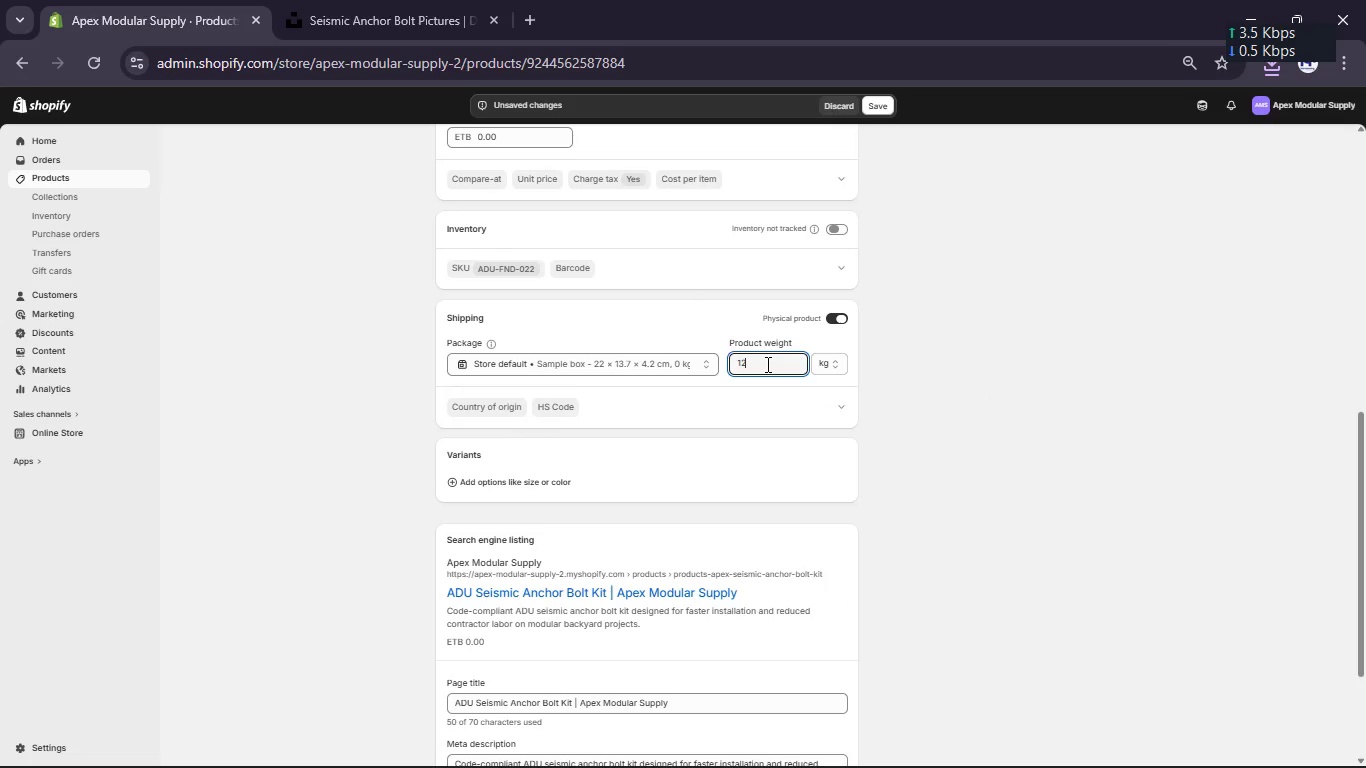 
key(Numpad2)
 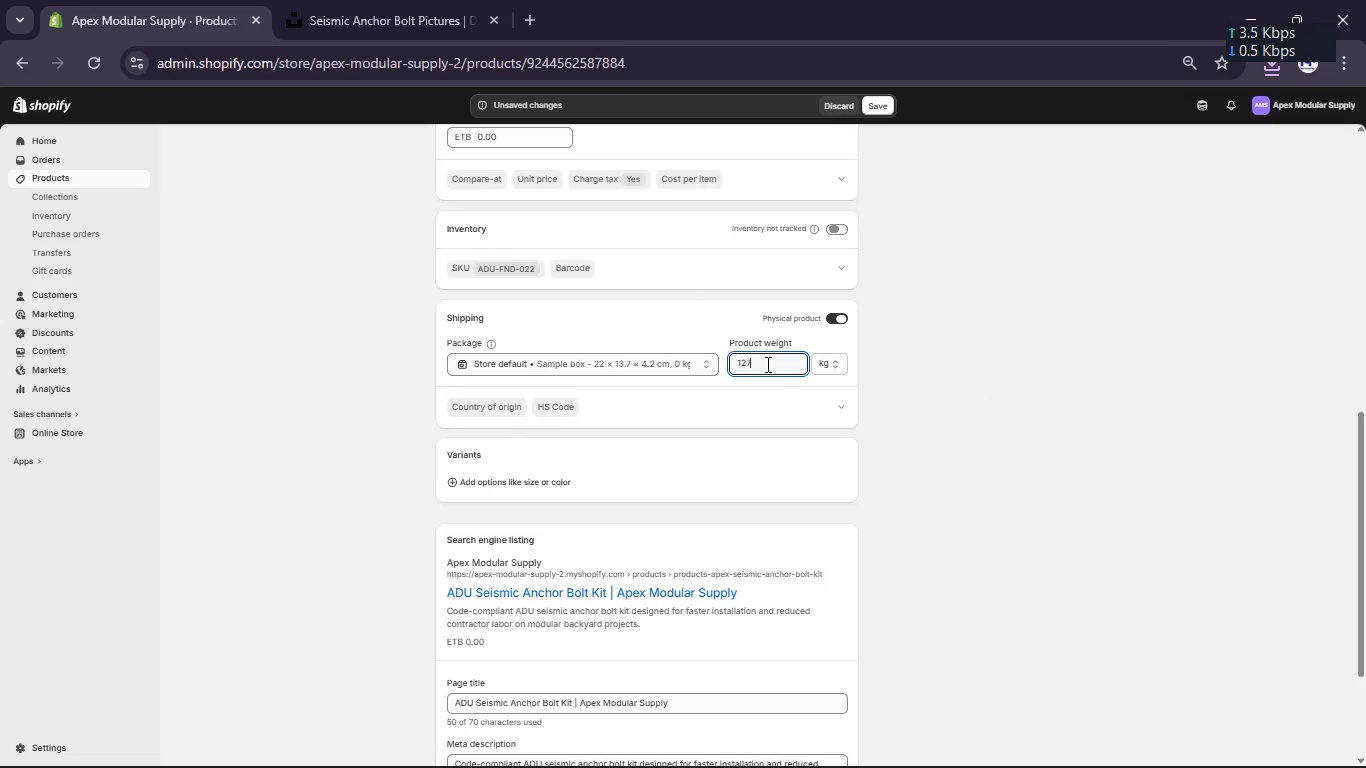 
key(Numpad7)
 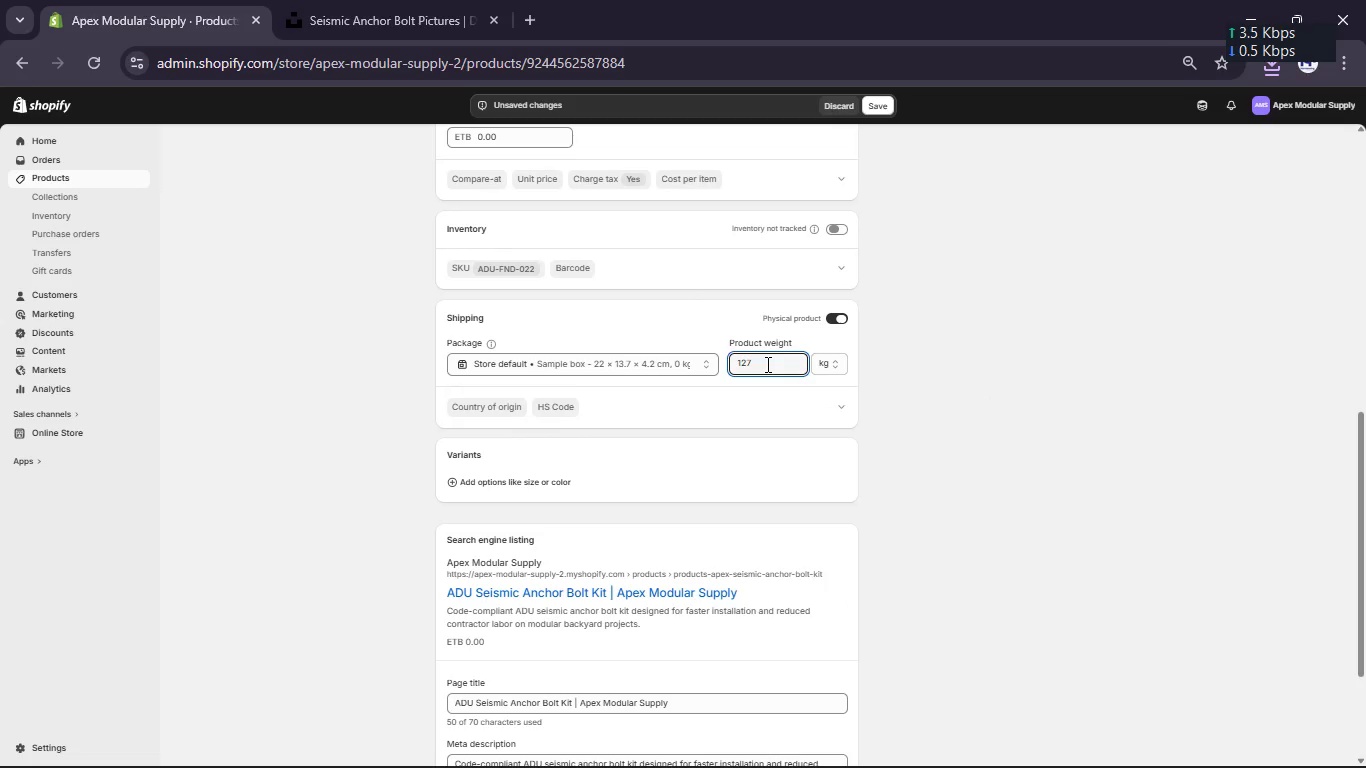 
key(Numpad0)
 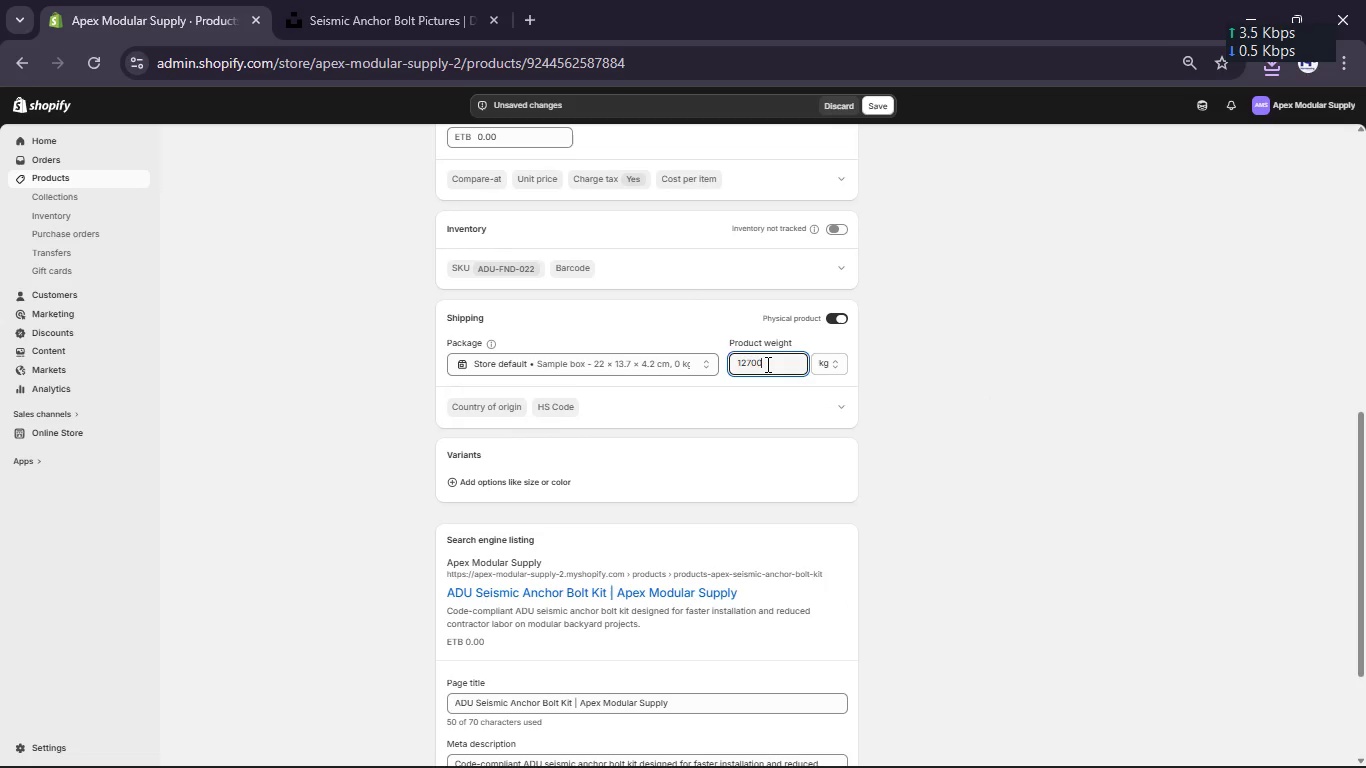 
key(Numpad0)
 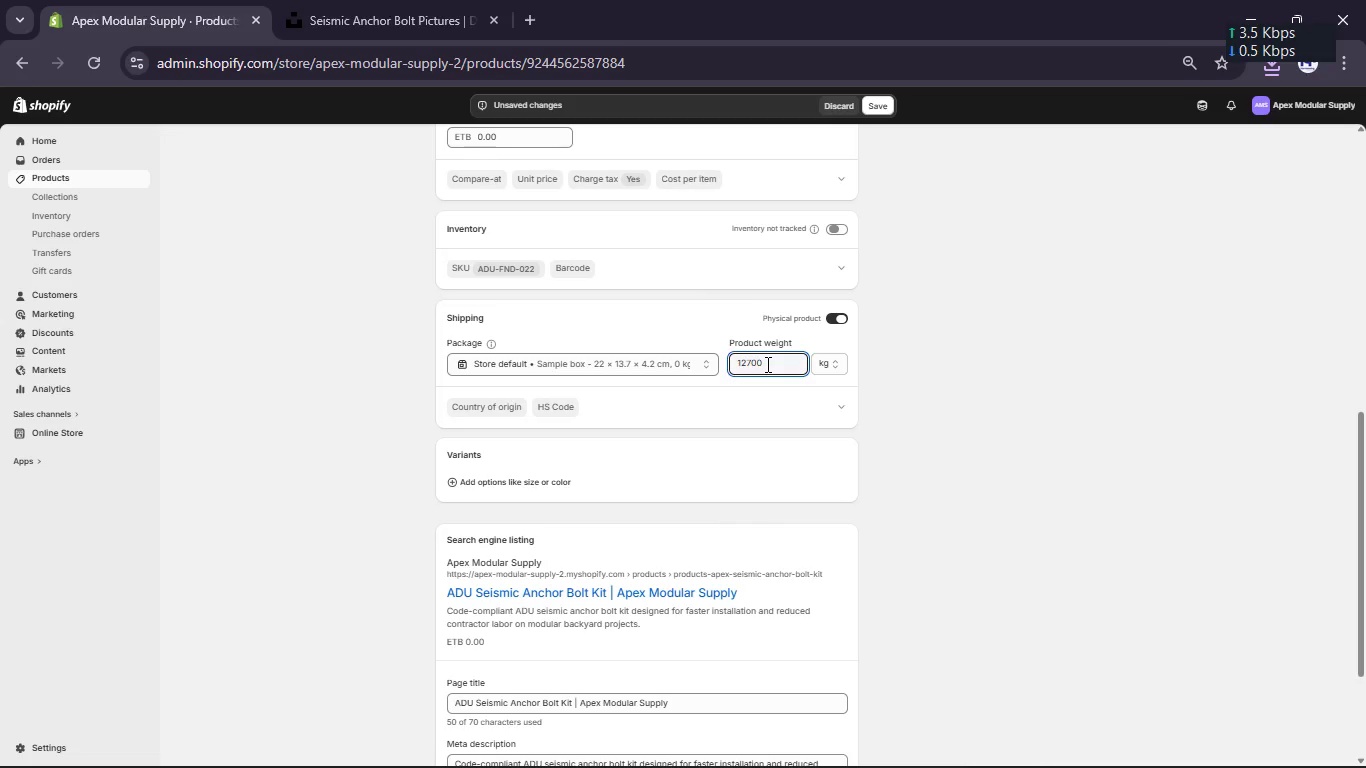 
key(NumpadDecimal)
 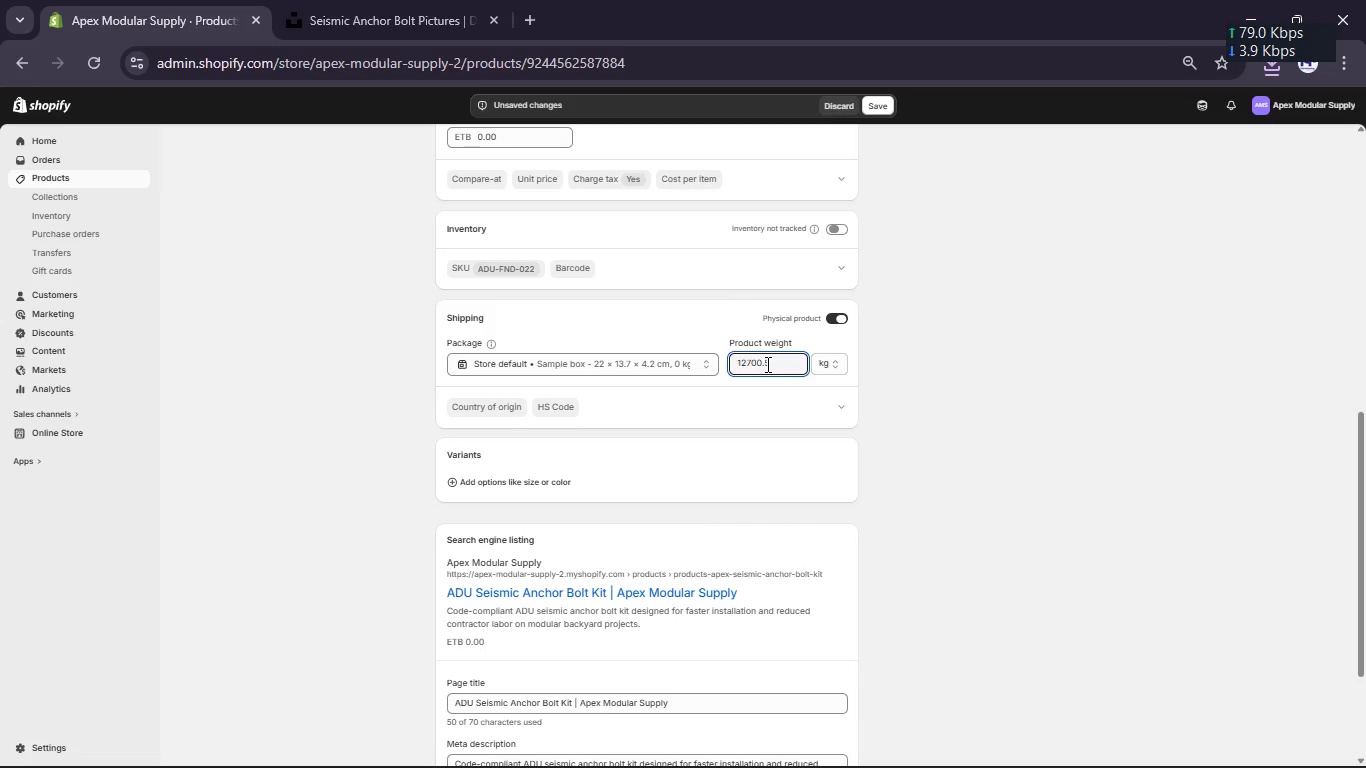 
key(Numpad5)
 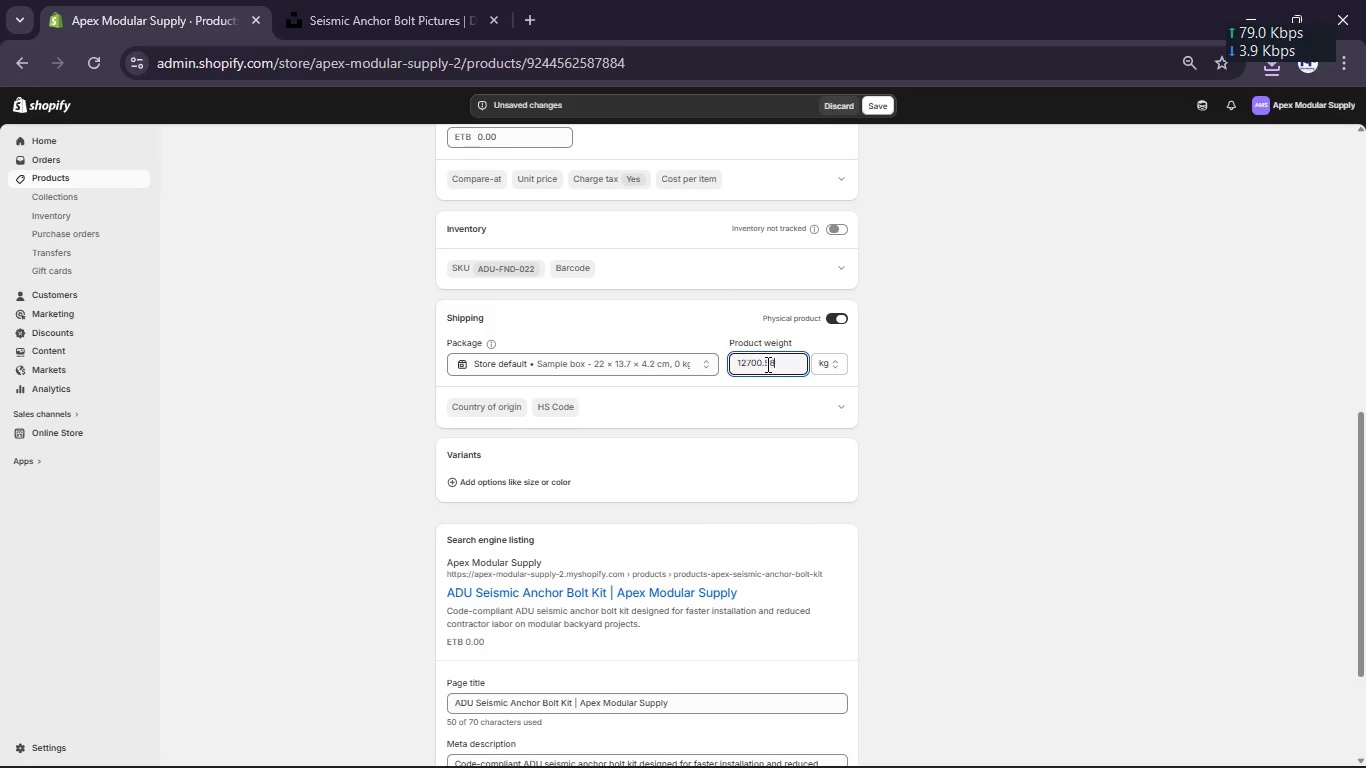 
key(Numpad8)
 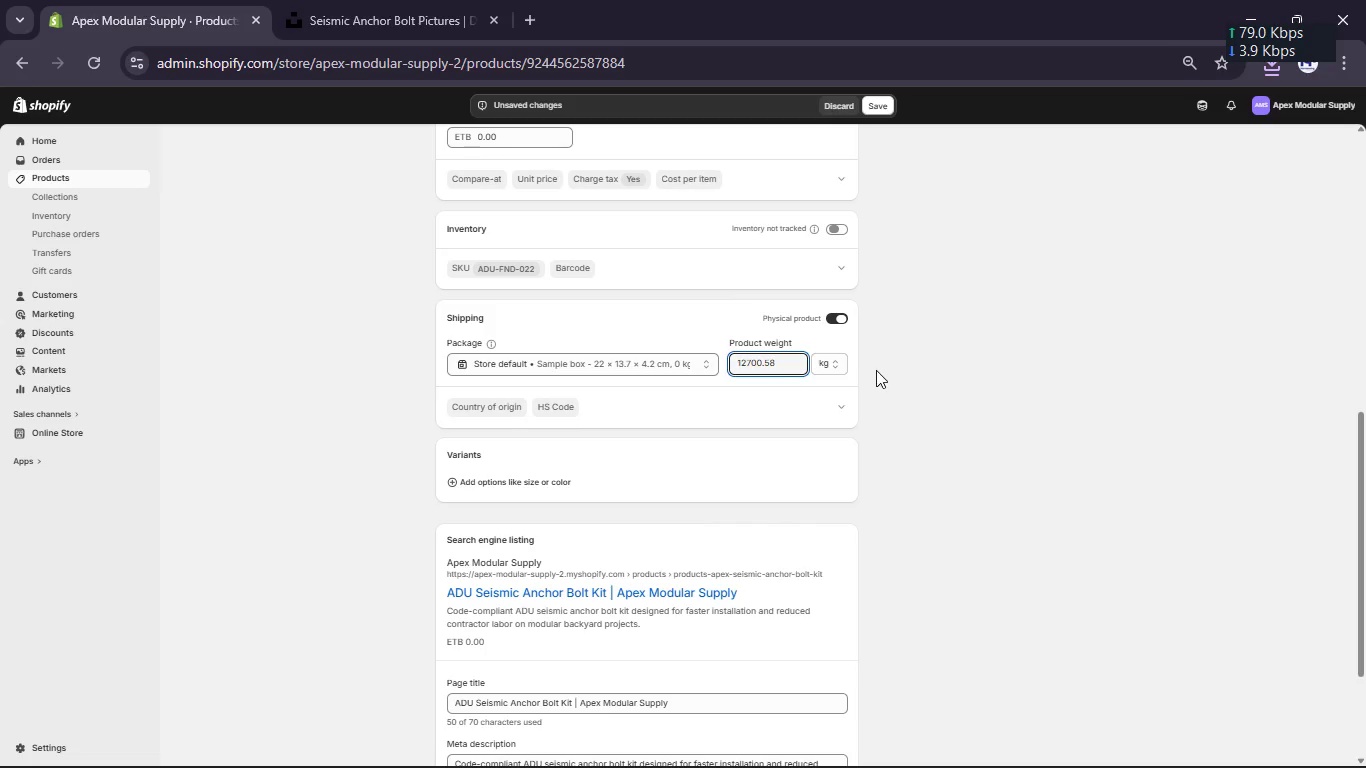 
left_click([876, 370])
 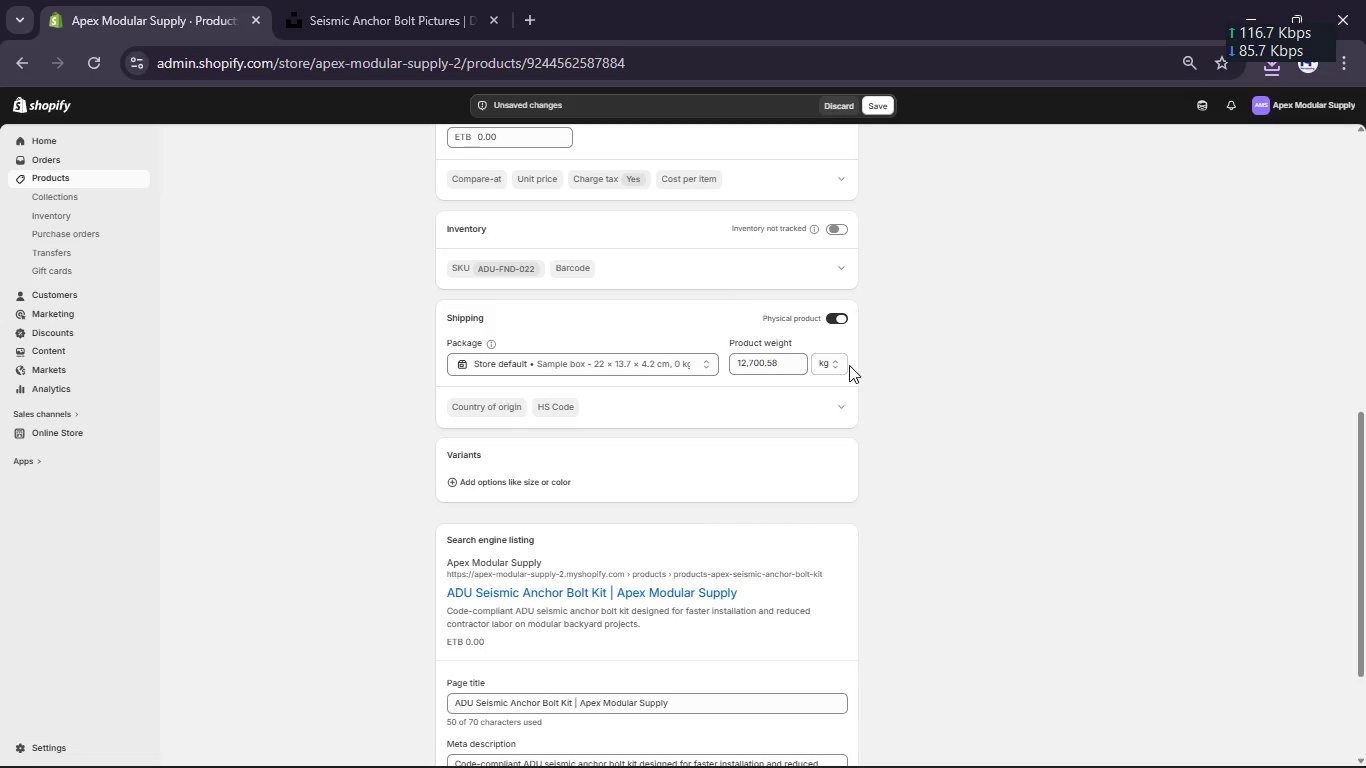 
left_click([849, 365])
 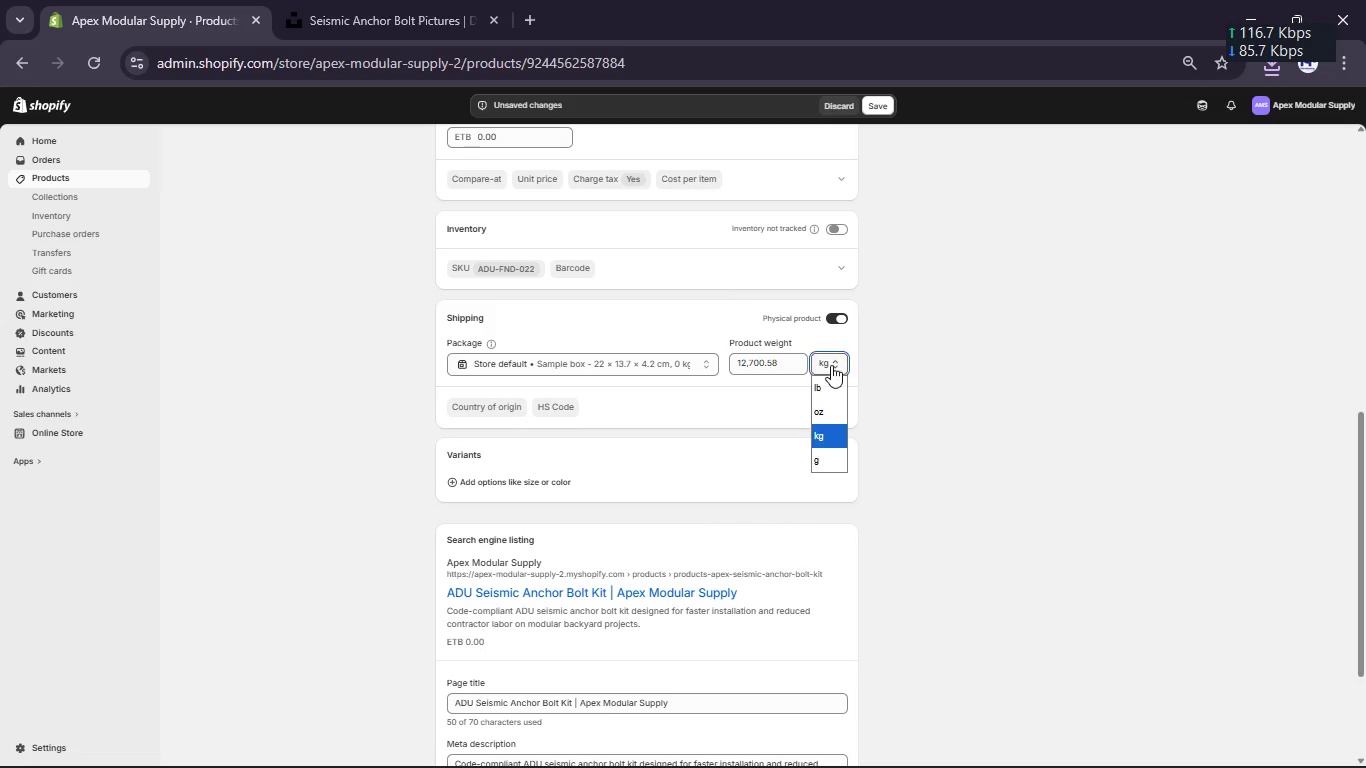 
left_click([831, 365])
 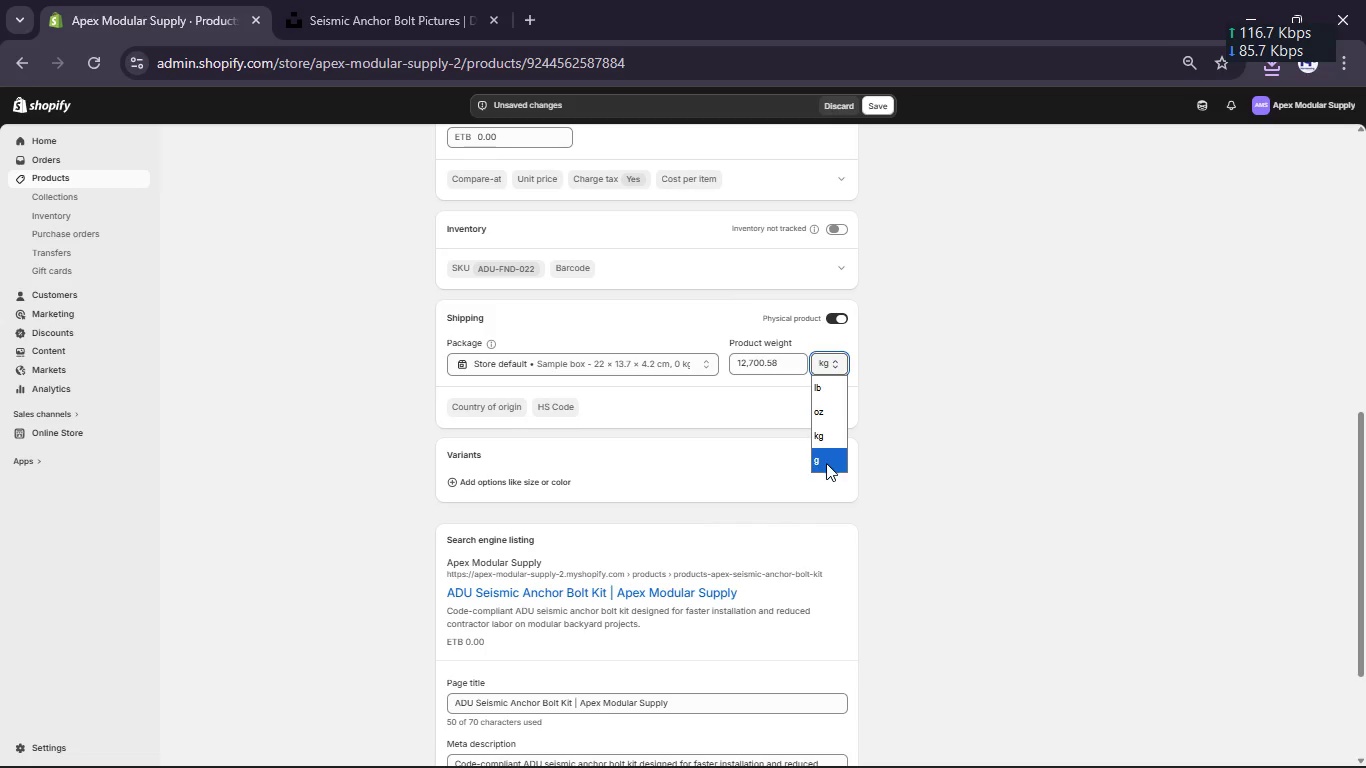 
left_click([826, 463])
 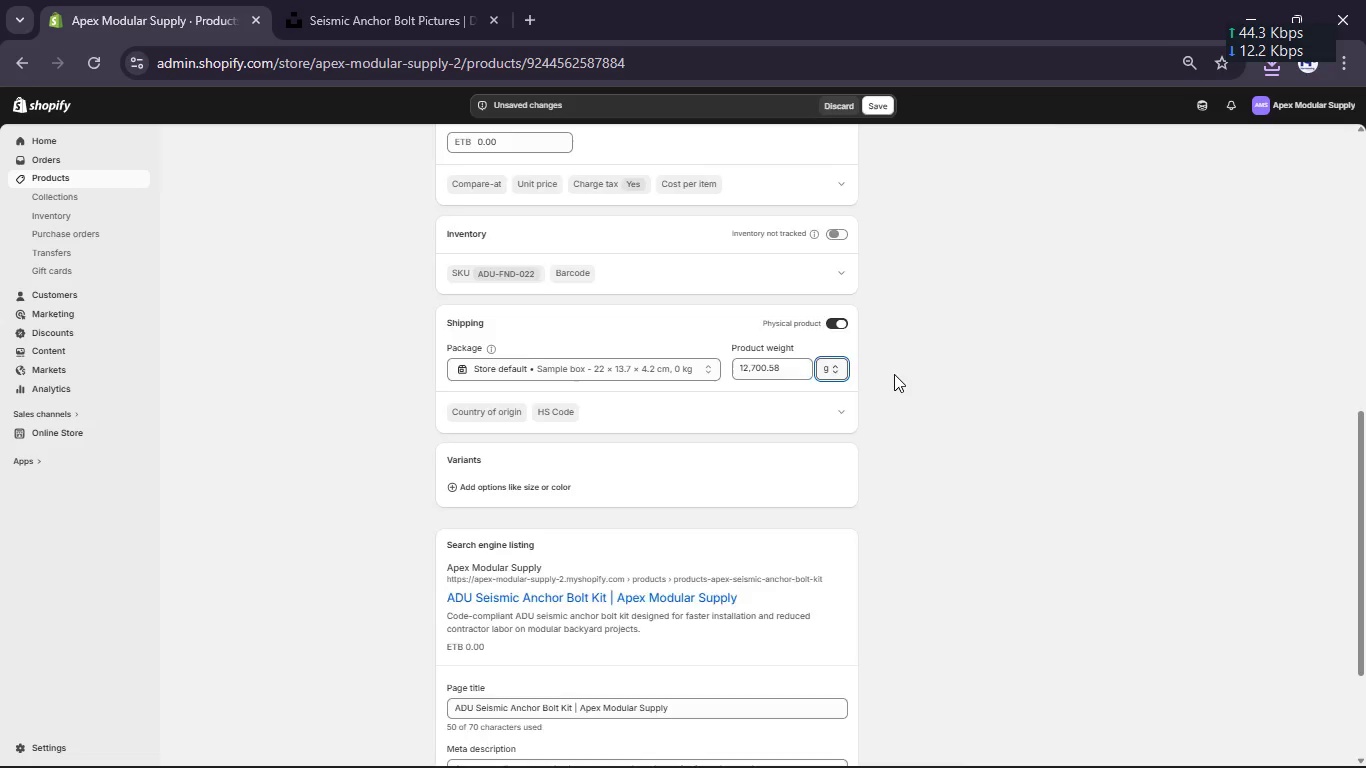 
scroll: coordinate [894, 374], scroll_direction: up, amount: 1.0
 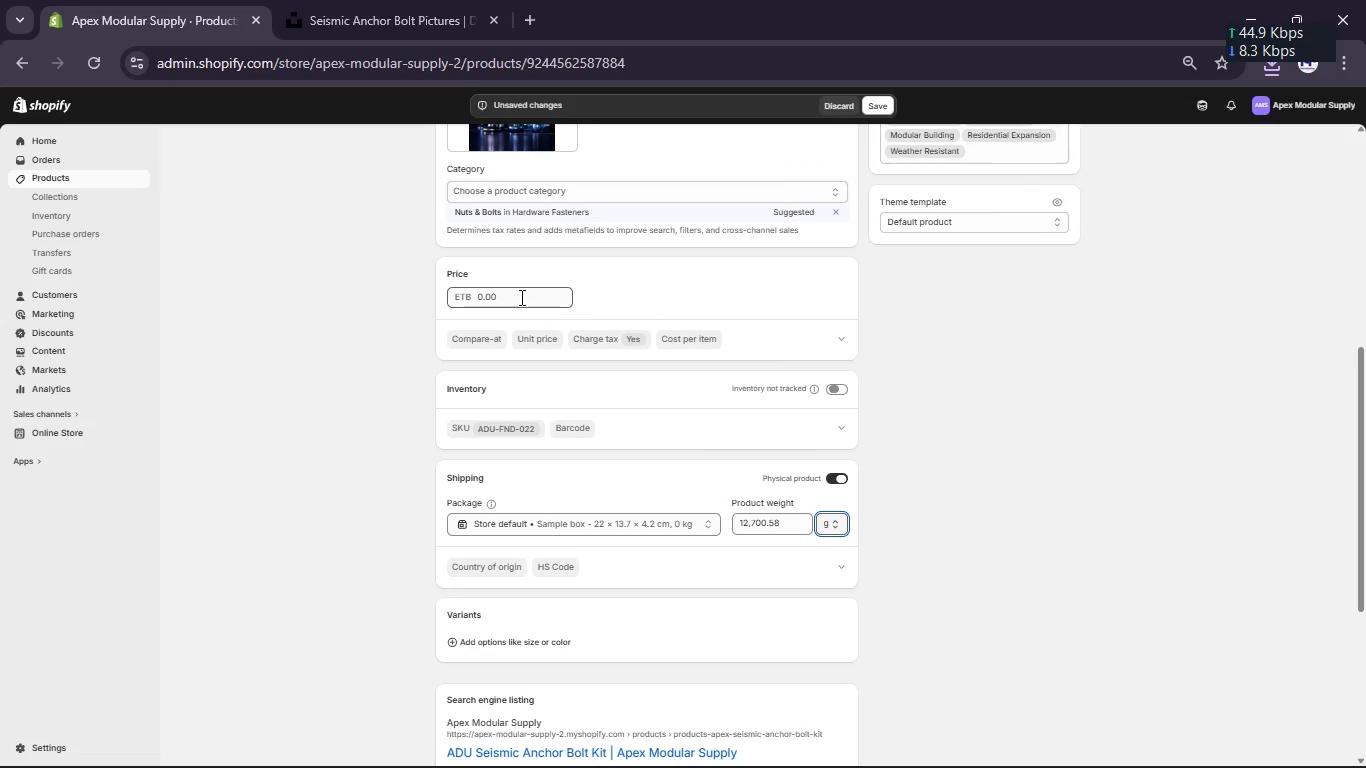 
left_click([520, 297])
 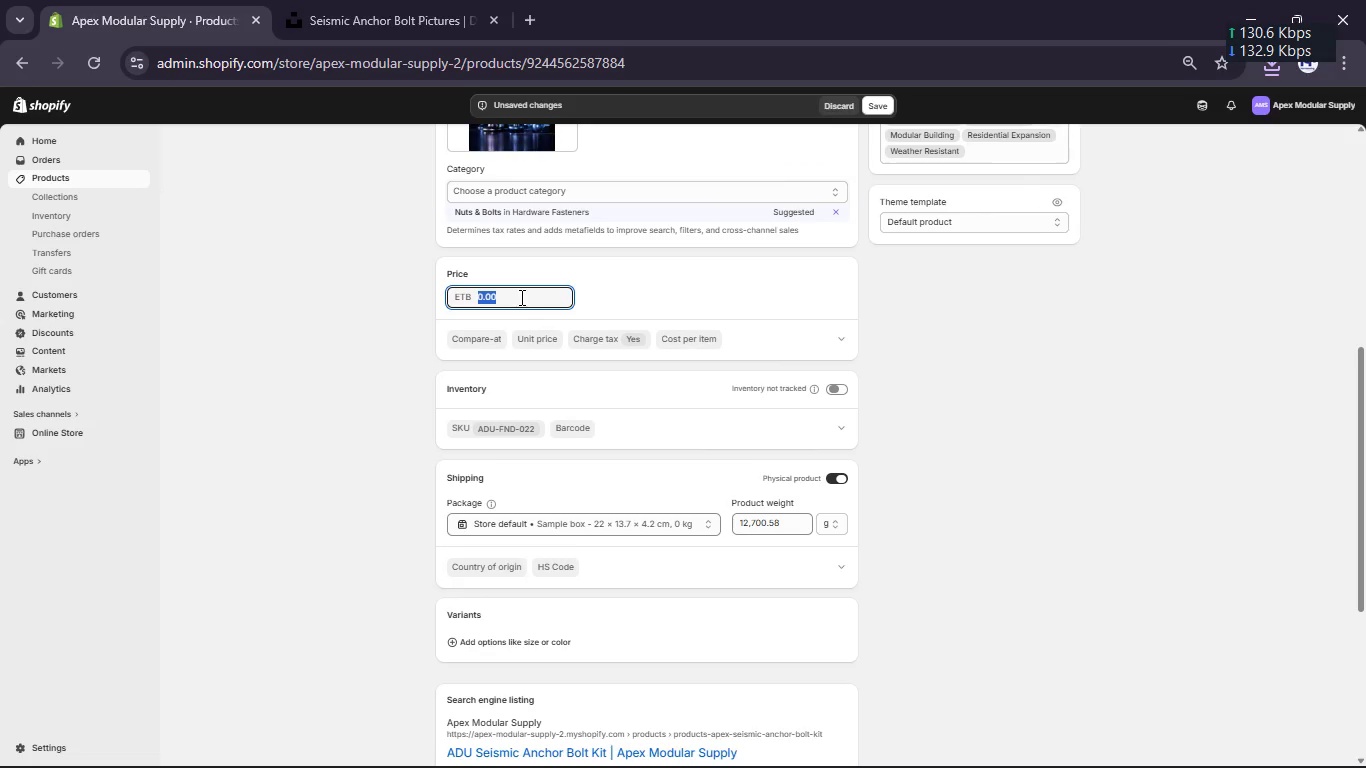 
double_click([520, 297])
 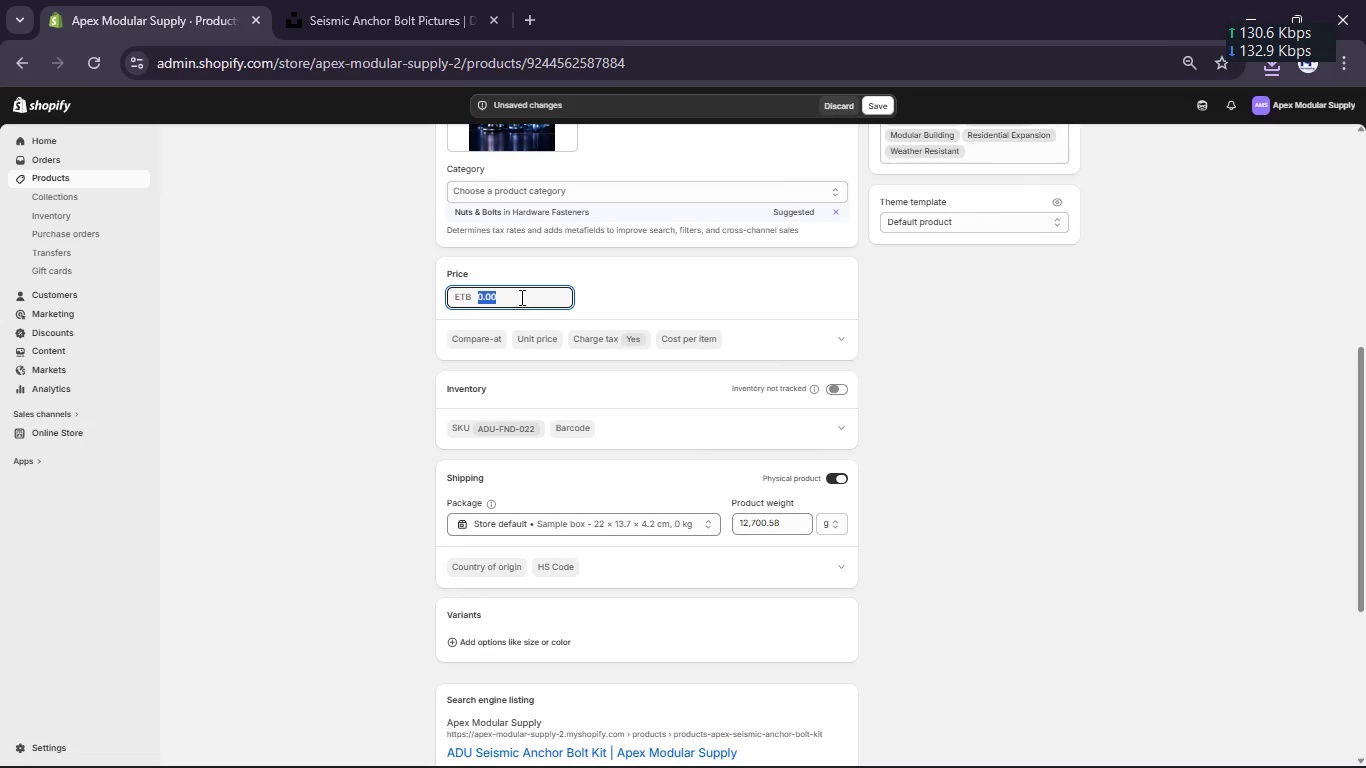 
key(Numpad3)
 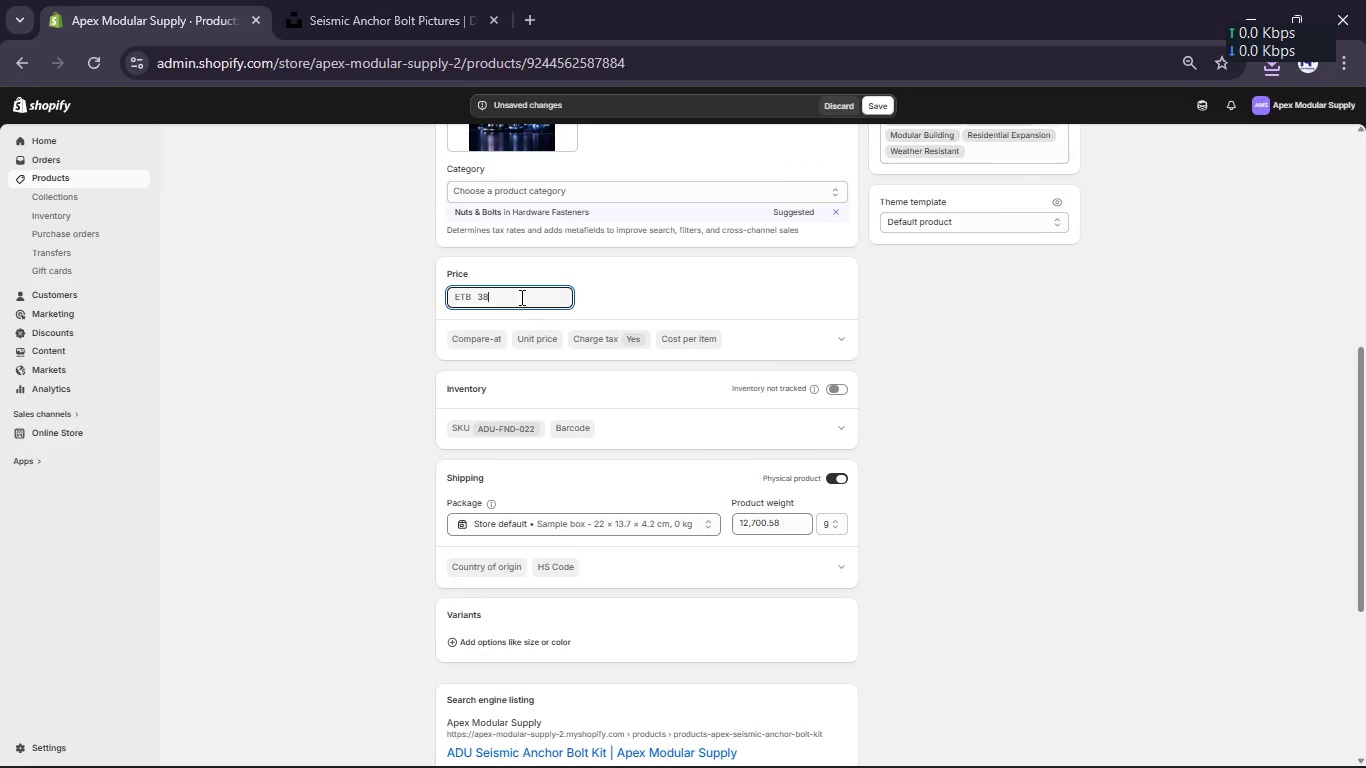 
key(Numpad8)
 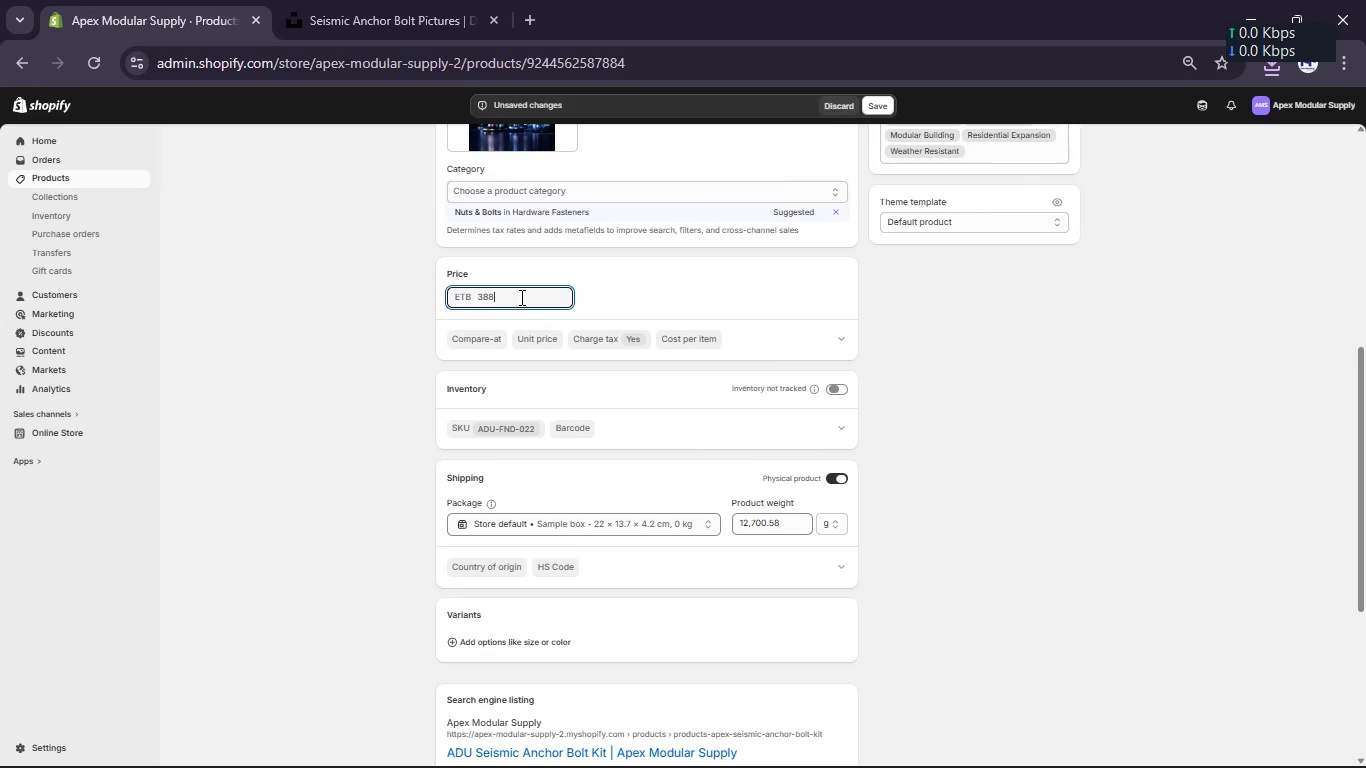 
key(Numpad8)
 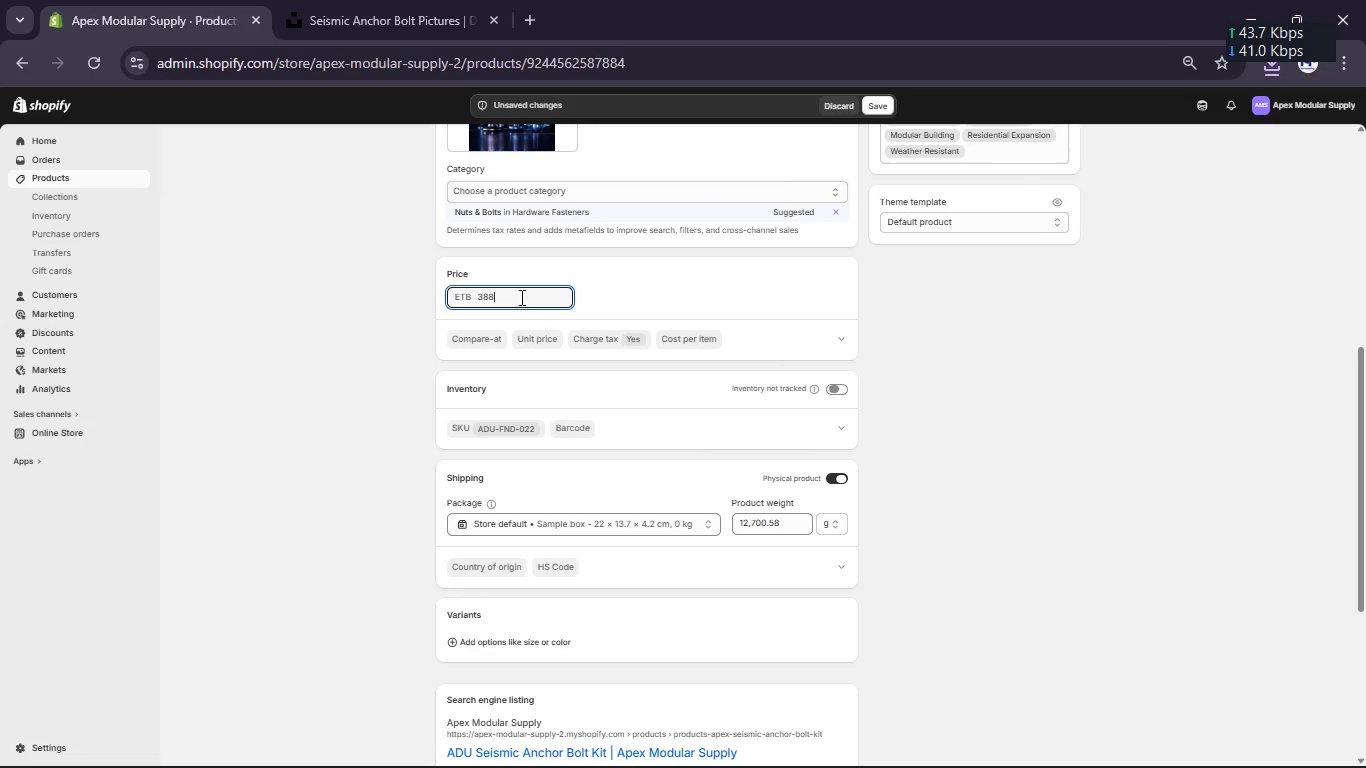 
key(NumpadDecimal)
 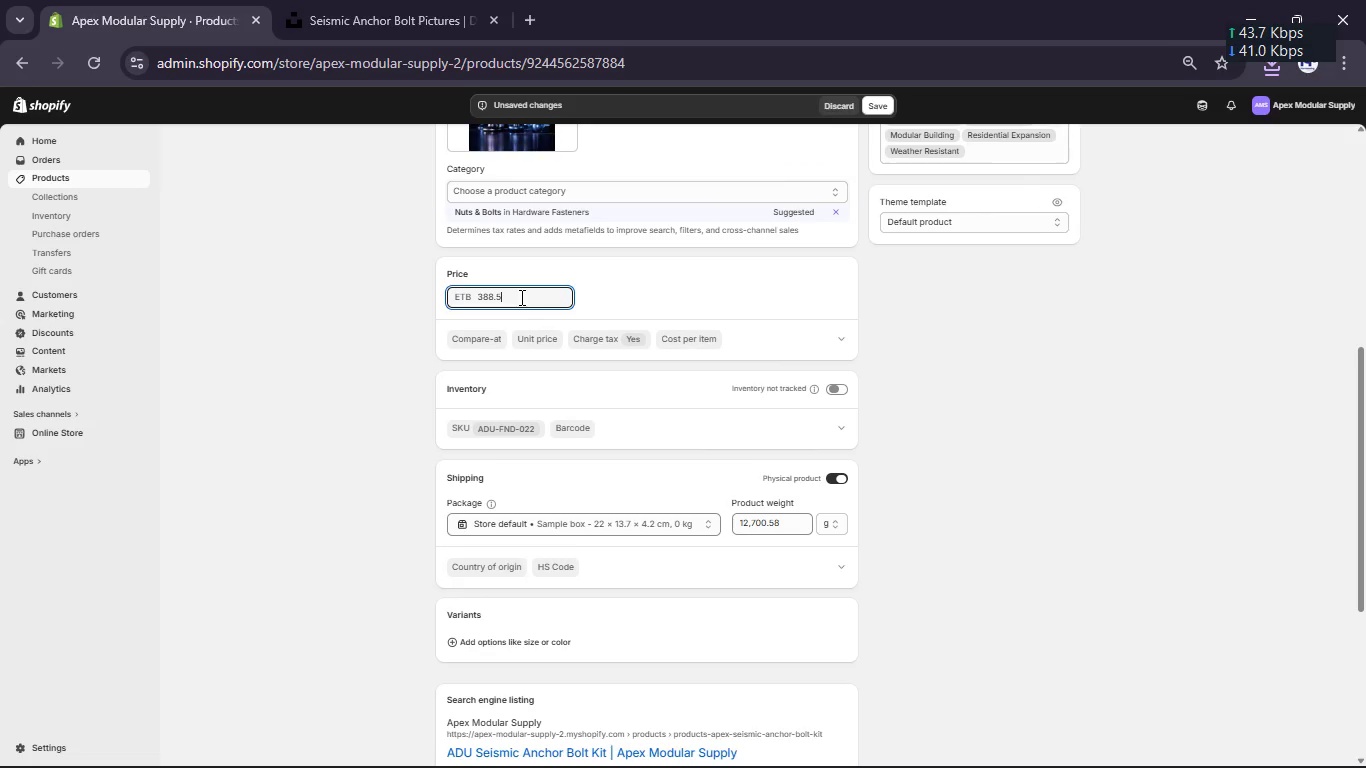 
key(Numpad5)
 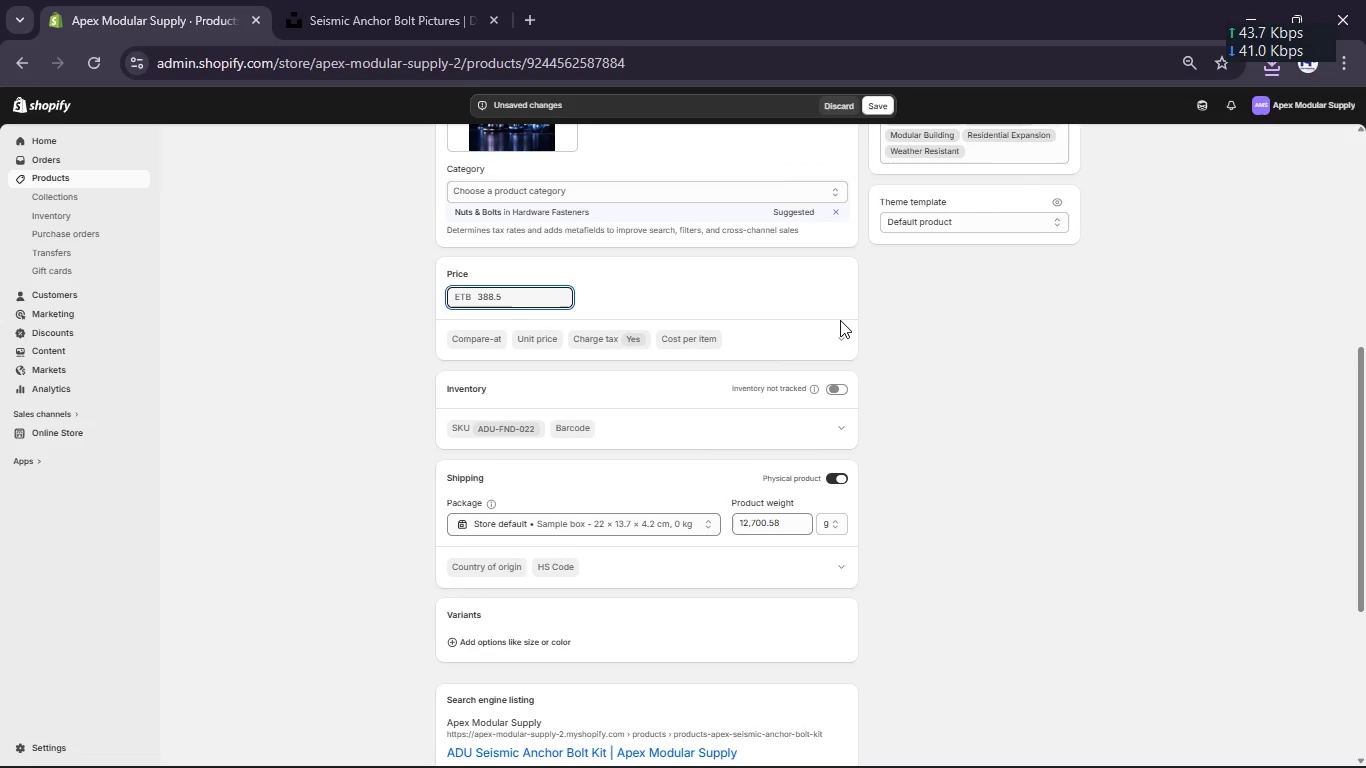 
left_click([840, 320])
 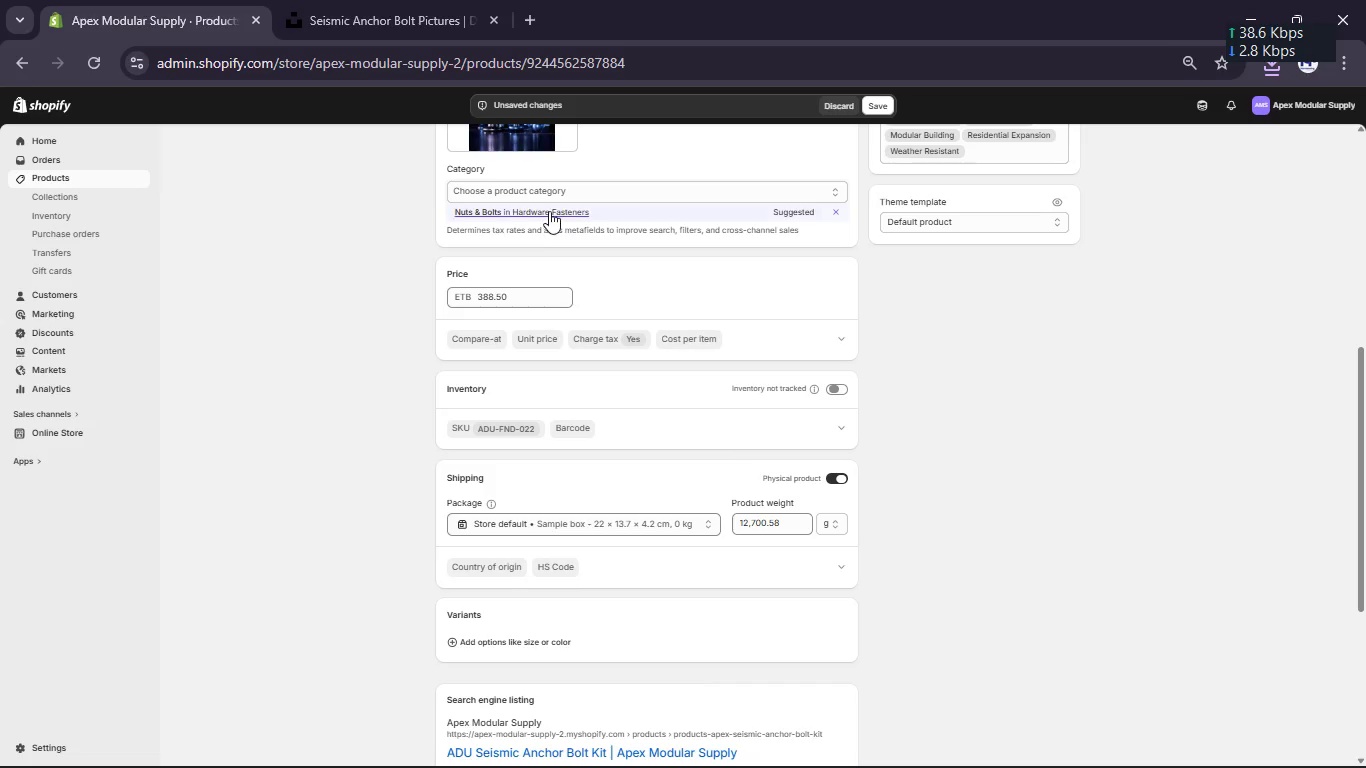 
left_click([549, 211])
 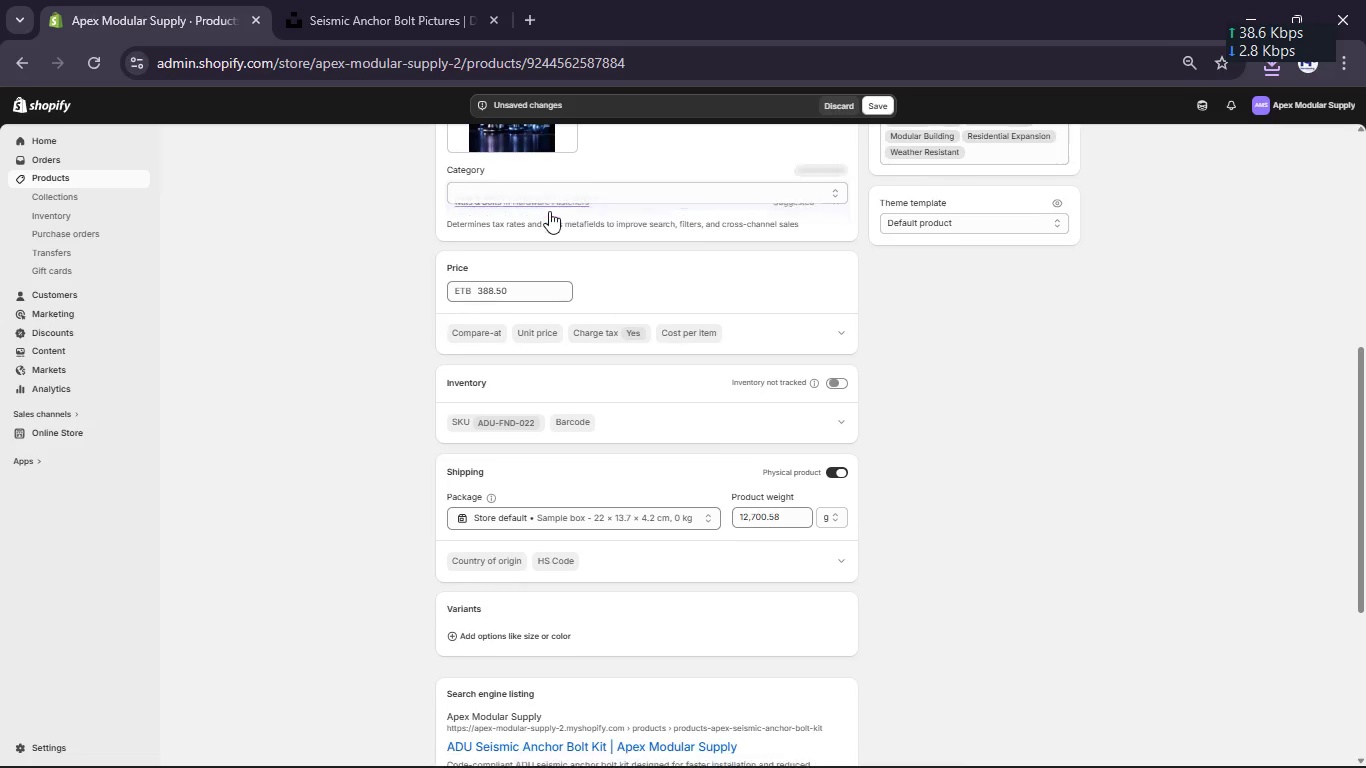 
scroll: coordinate [549, 211], scroll_direction: up, amount: 3.0
 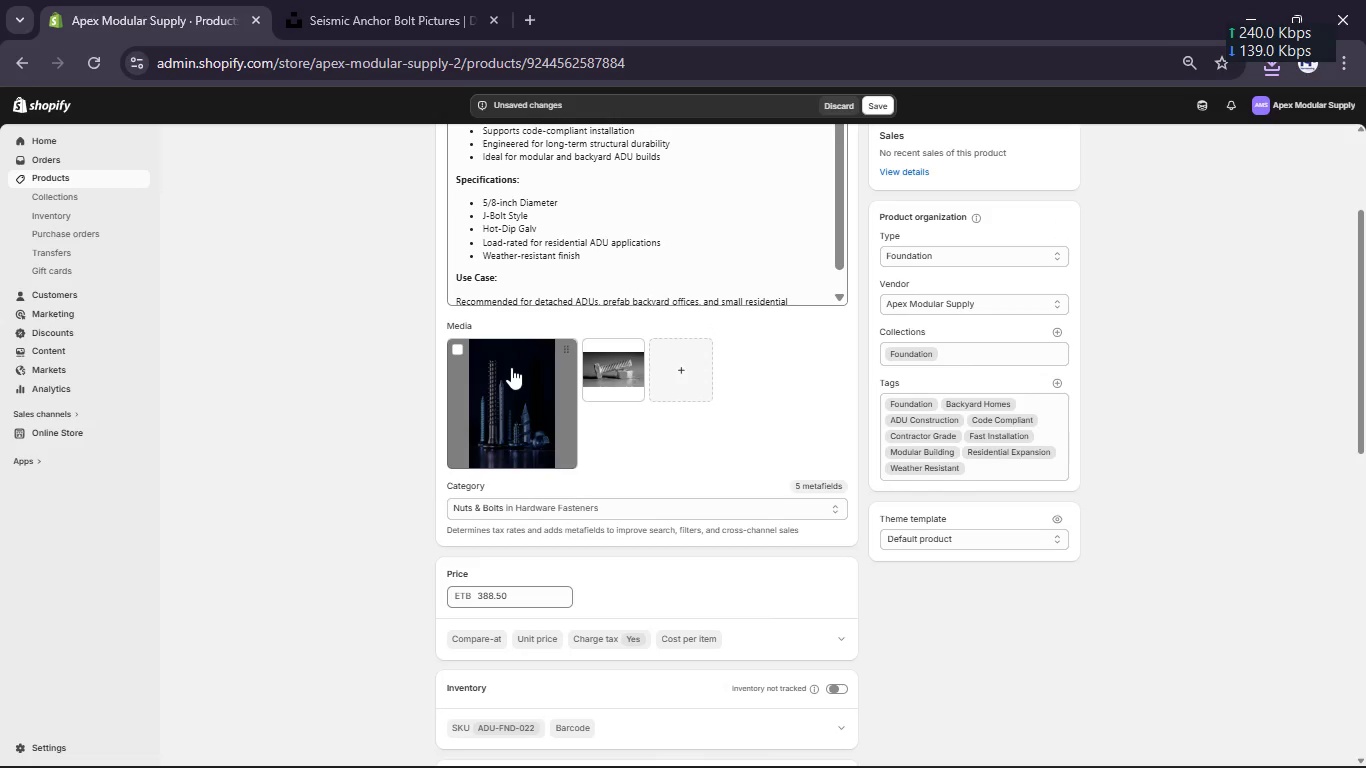 
left_click([511, 367])
 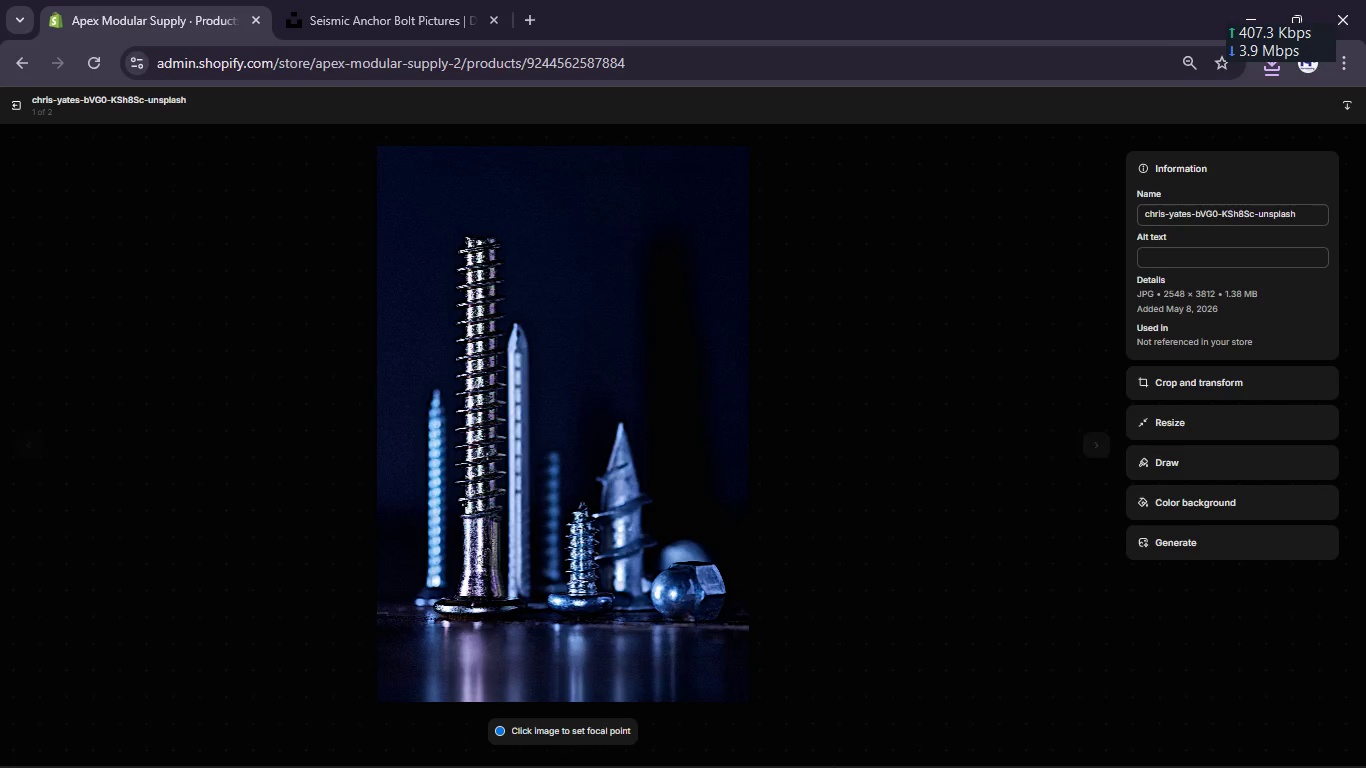 
wait(7.81)
 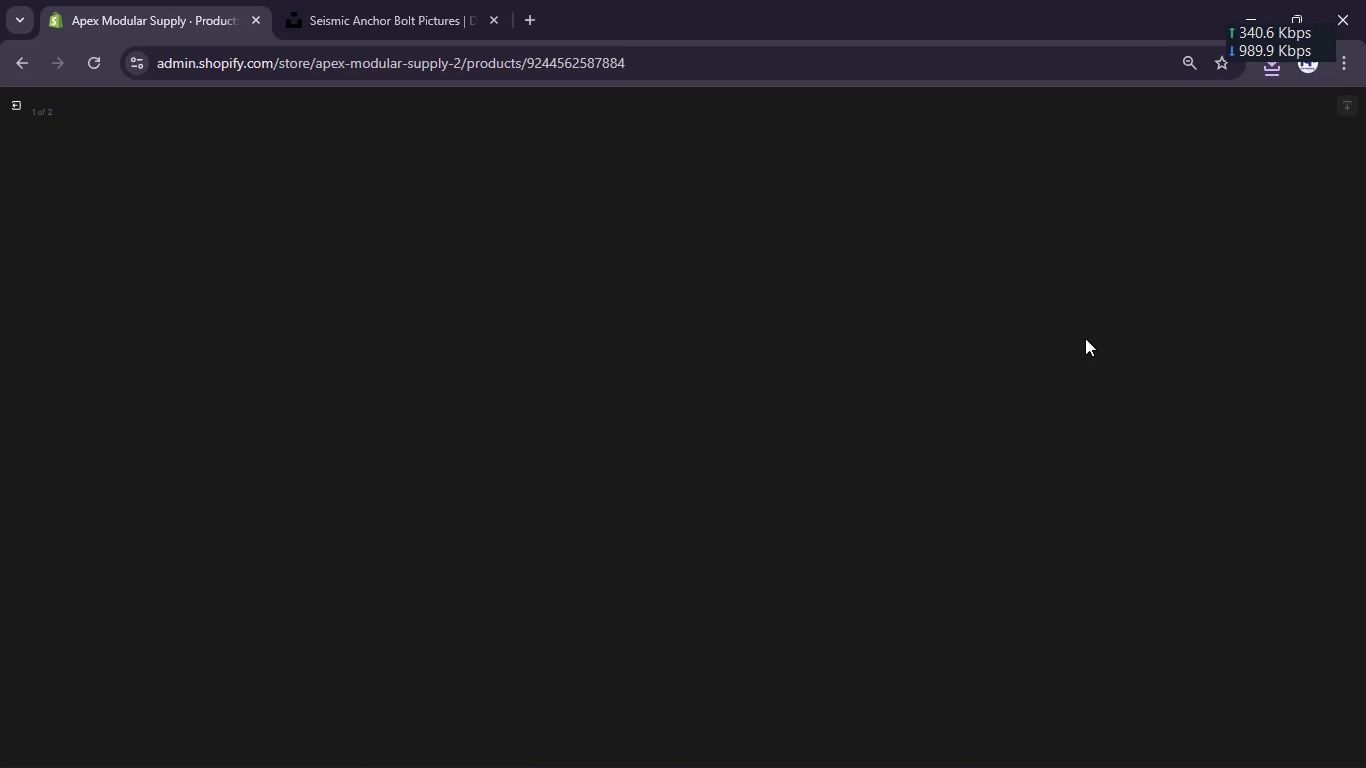 
left_click([1225, 255])
 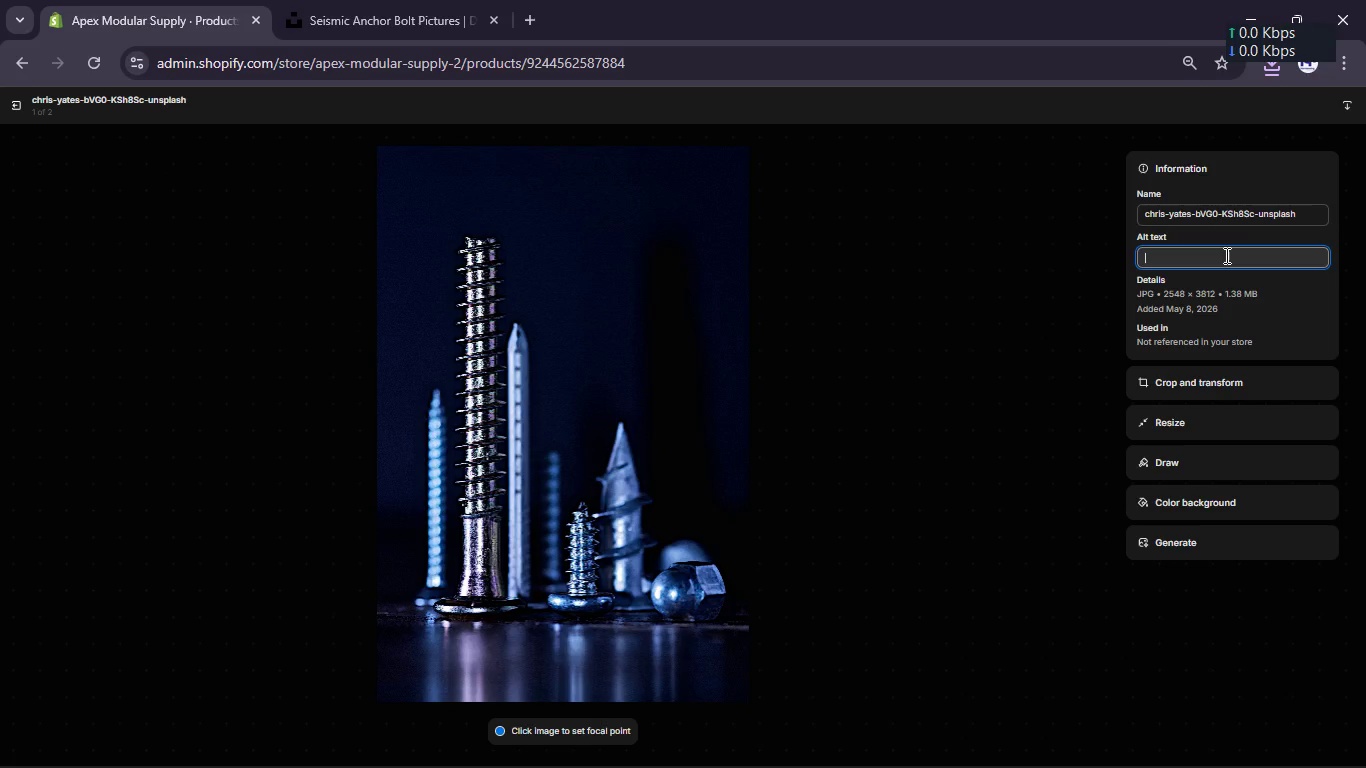 
key(Meta+V)
 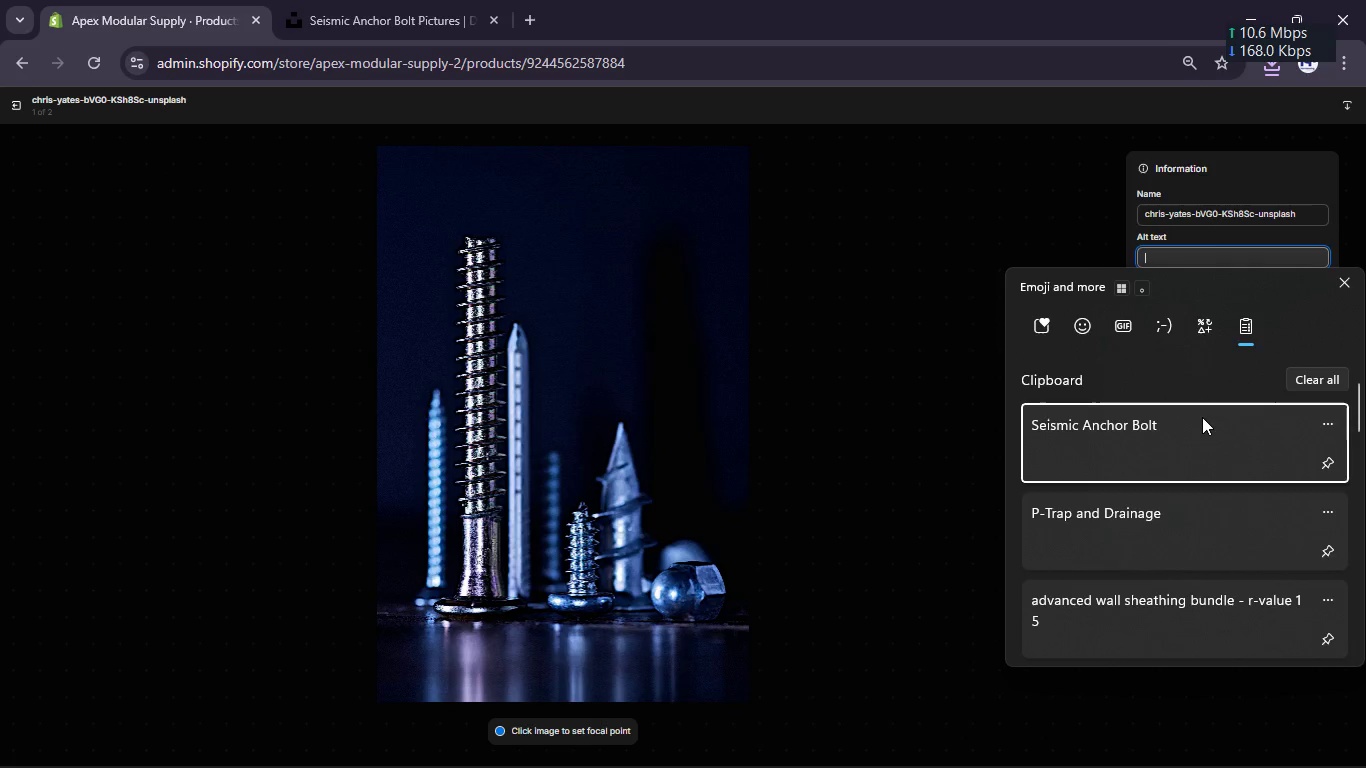 
scroll: coordinate [1202, 417], scroll_direction: down, amount: 17.0
 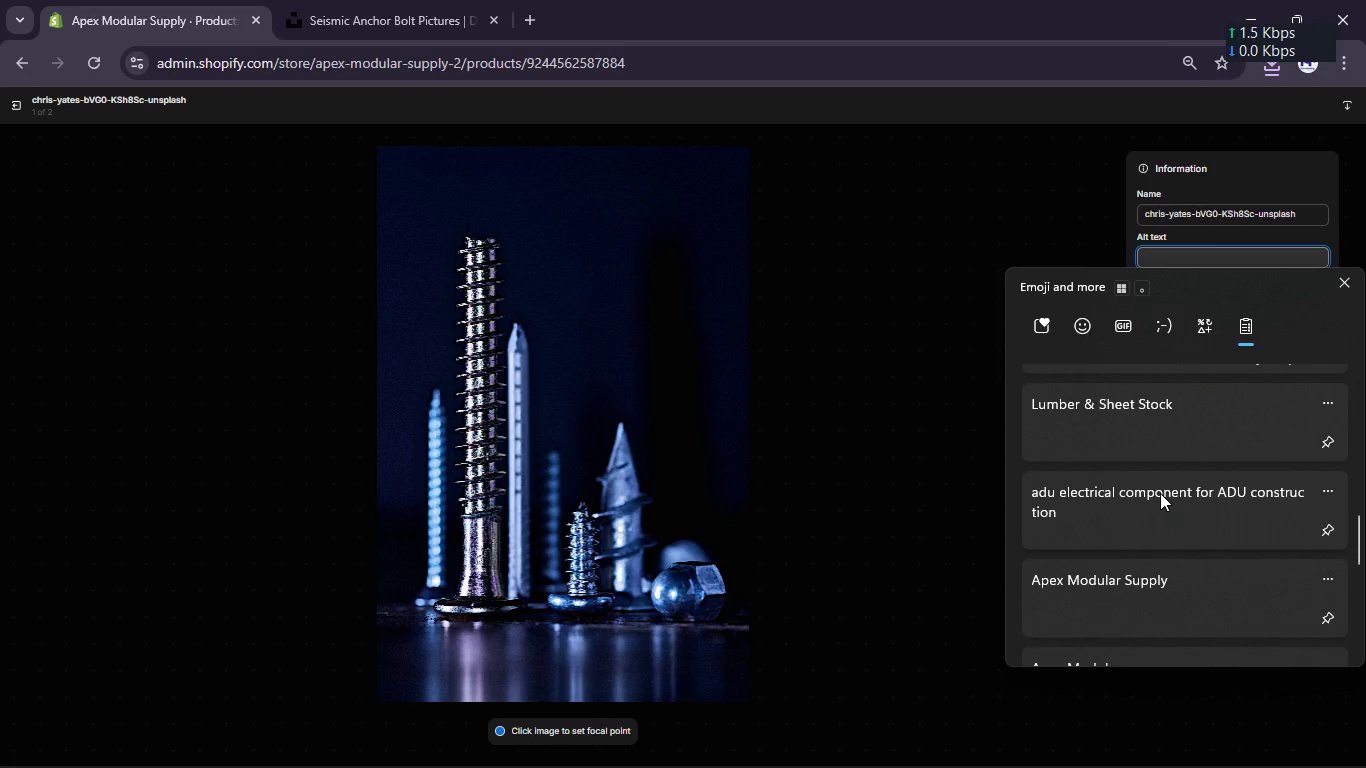 
left_click([1160, 493])
 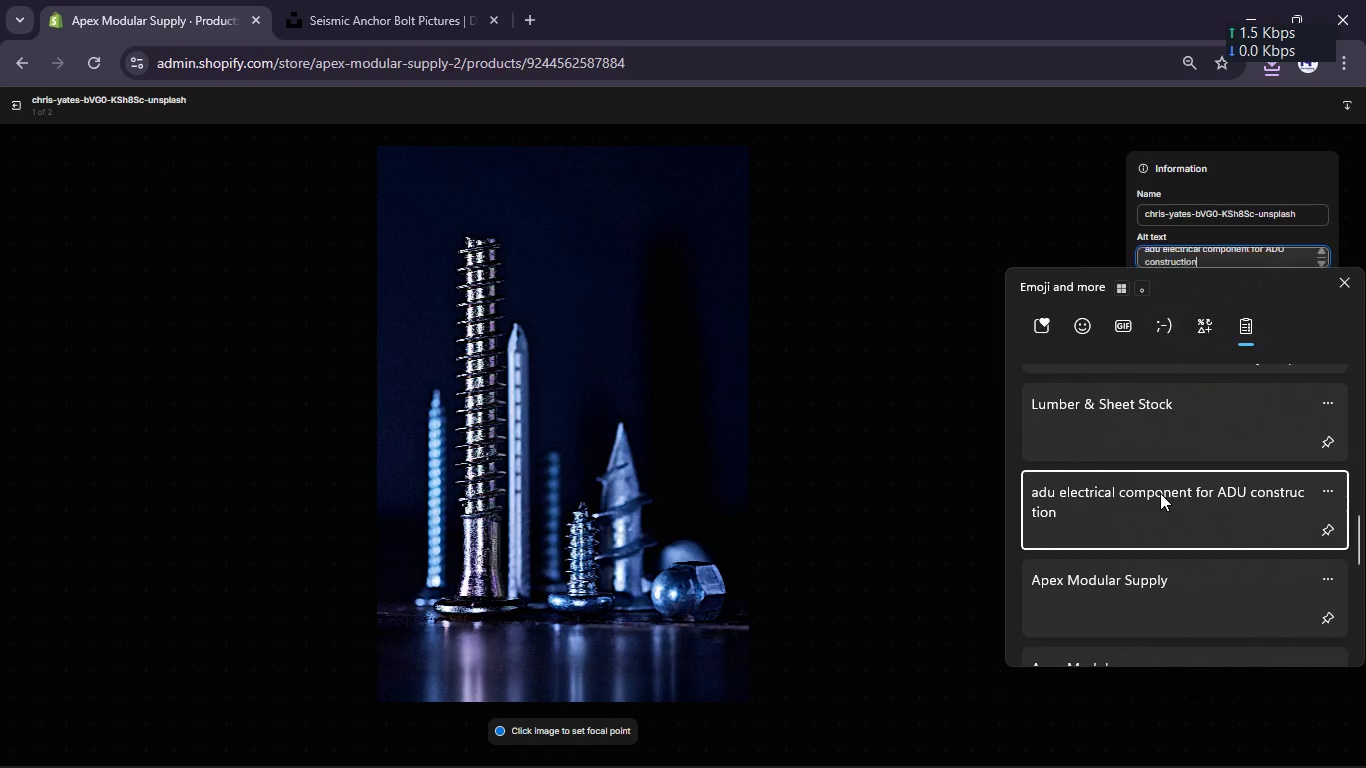 
key(Control+ControlLeft)
 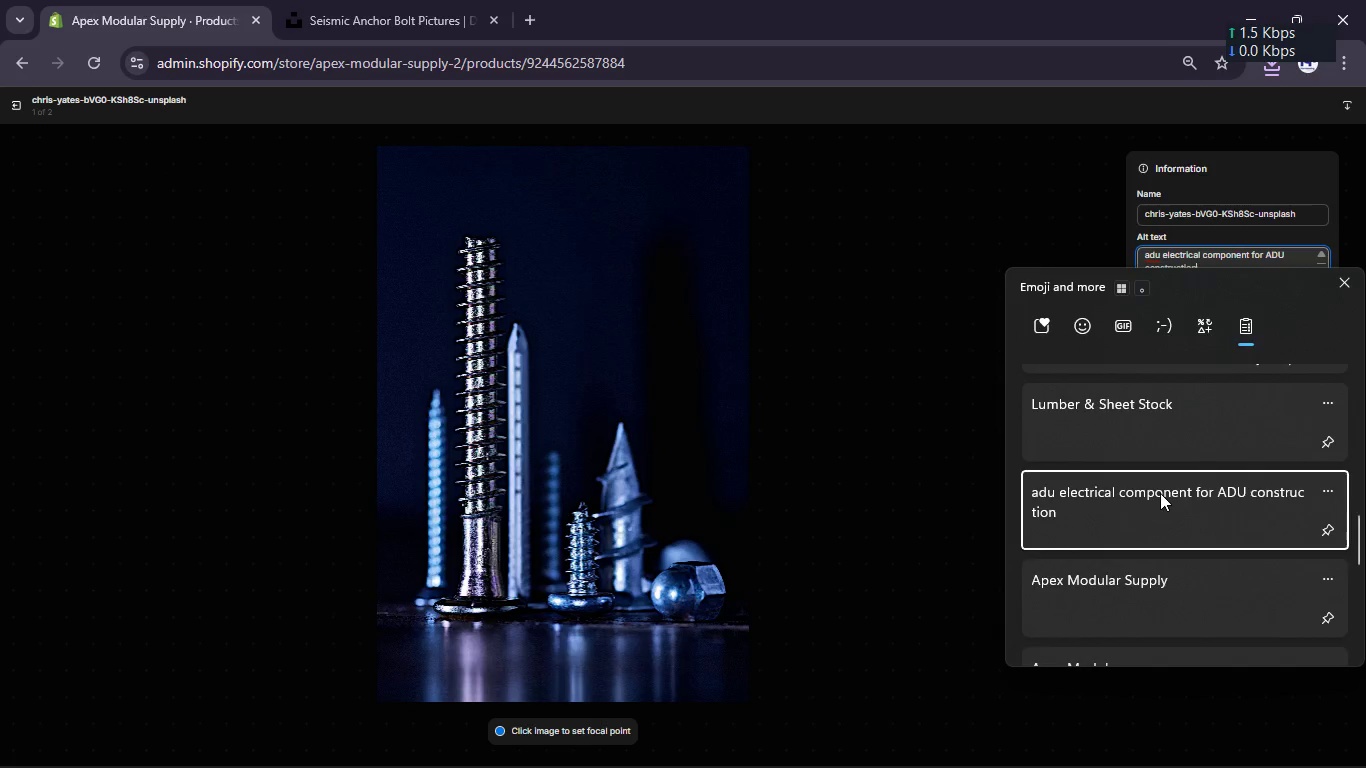 
key(Control+V)
 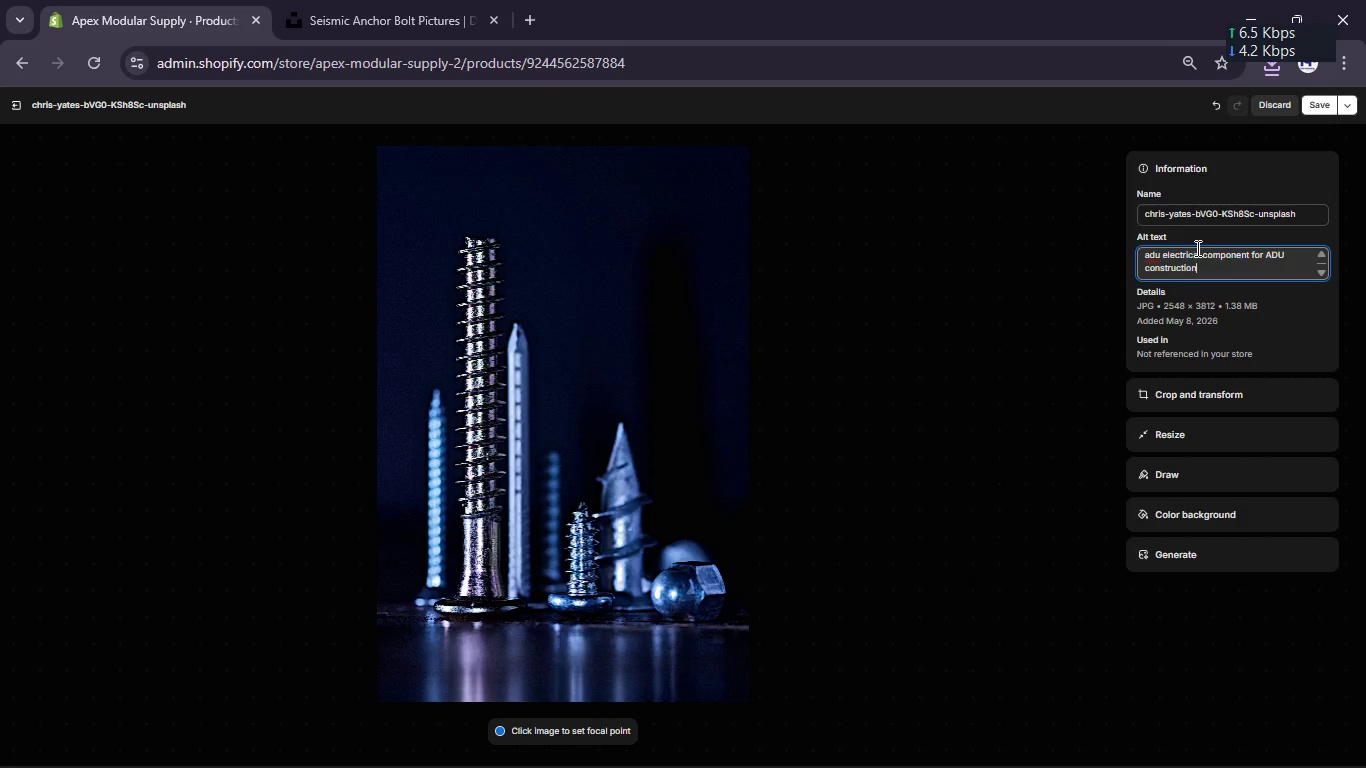 
double_click([1194, 248])
 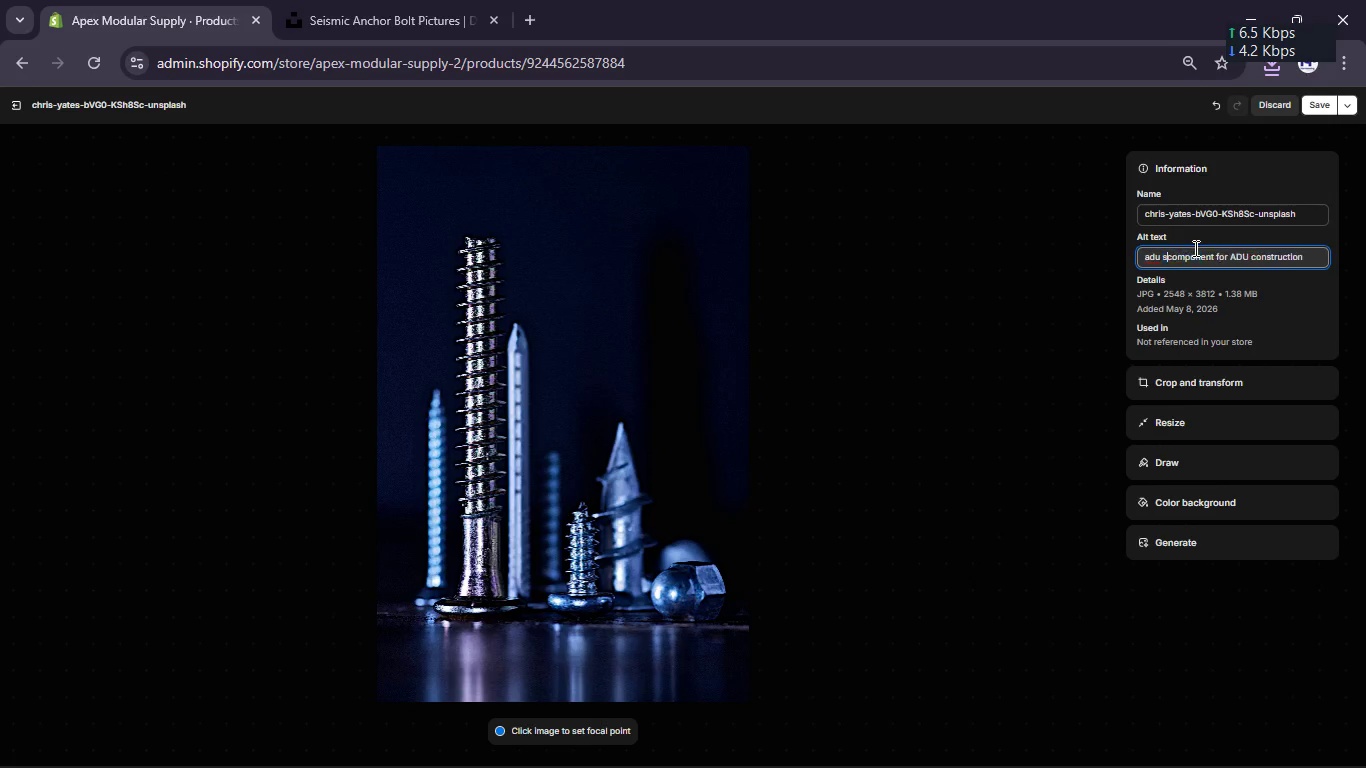 
left_click([1194, 248])
 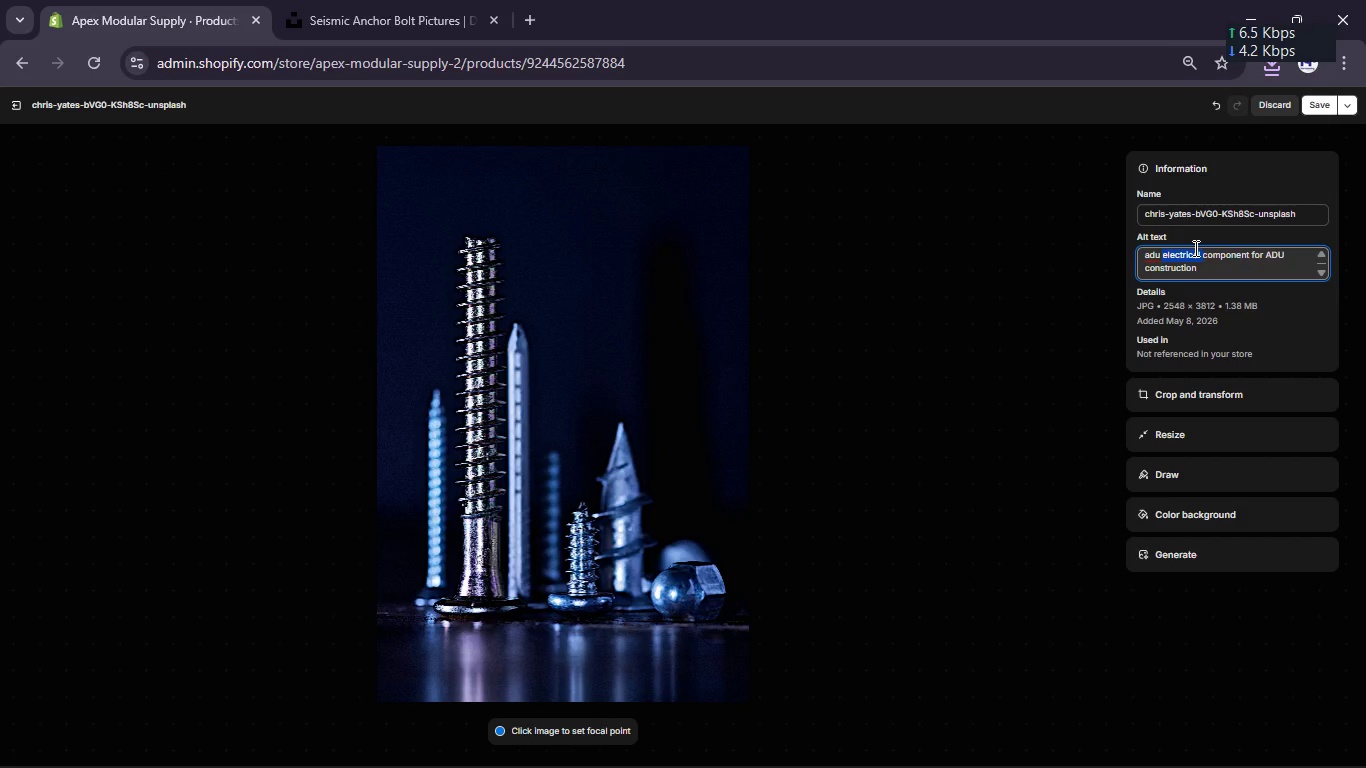 
type(SEISMIC)
 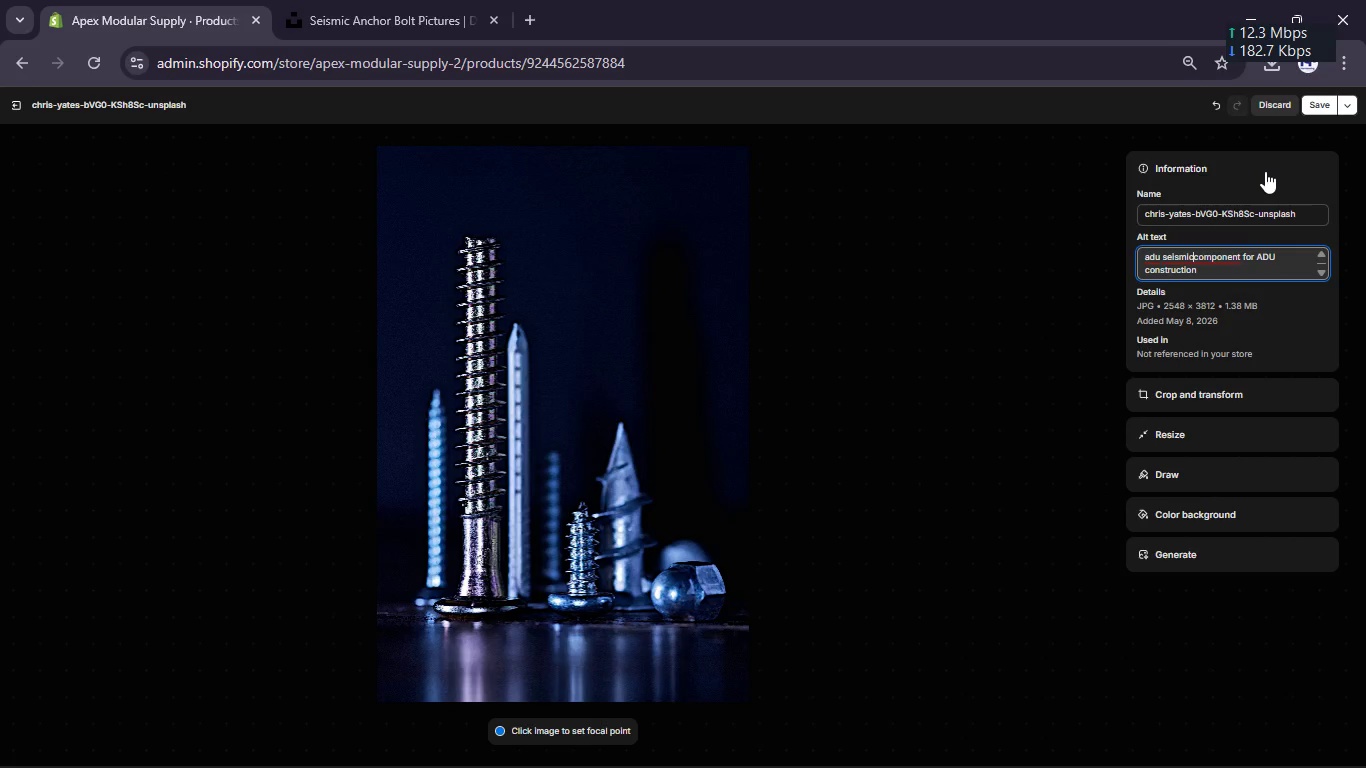 
key(Space)
 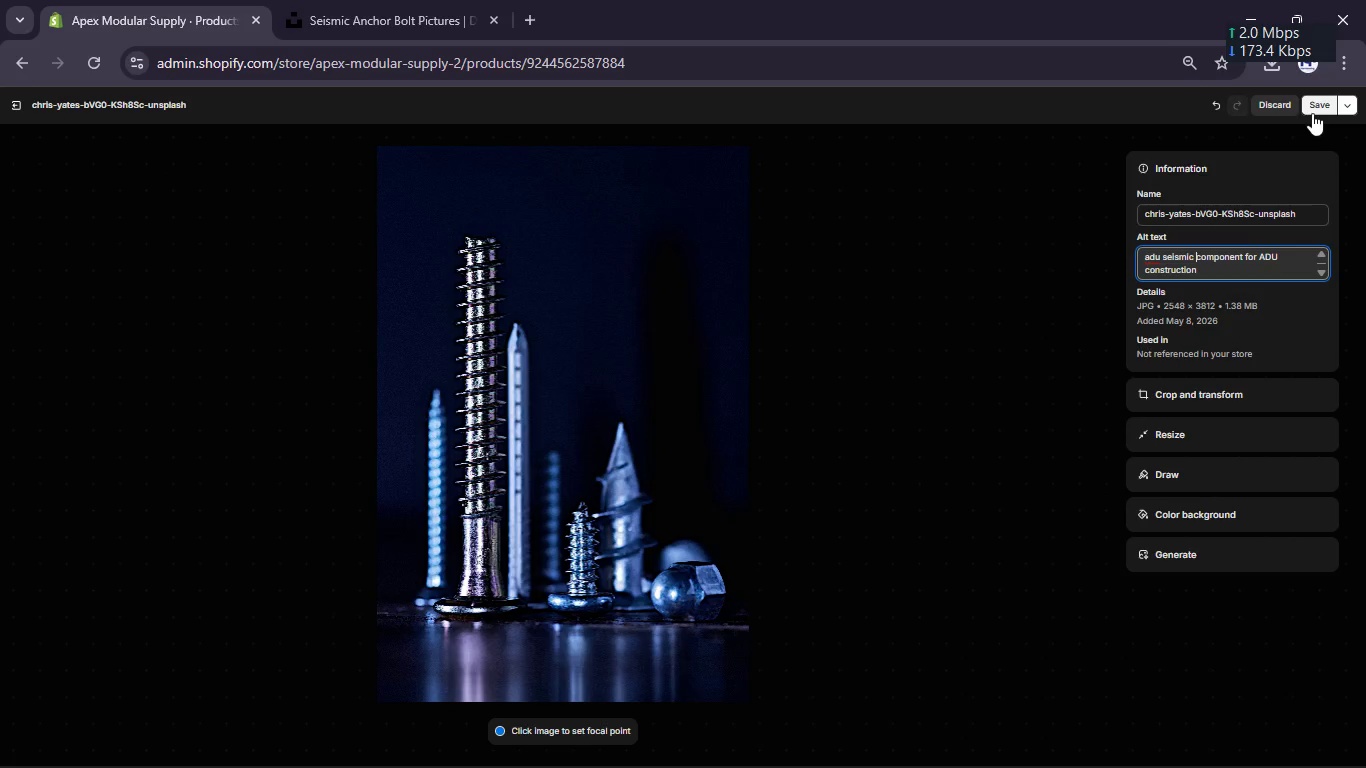 
left_click([1313, 111])
 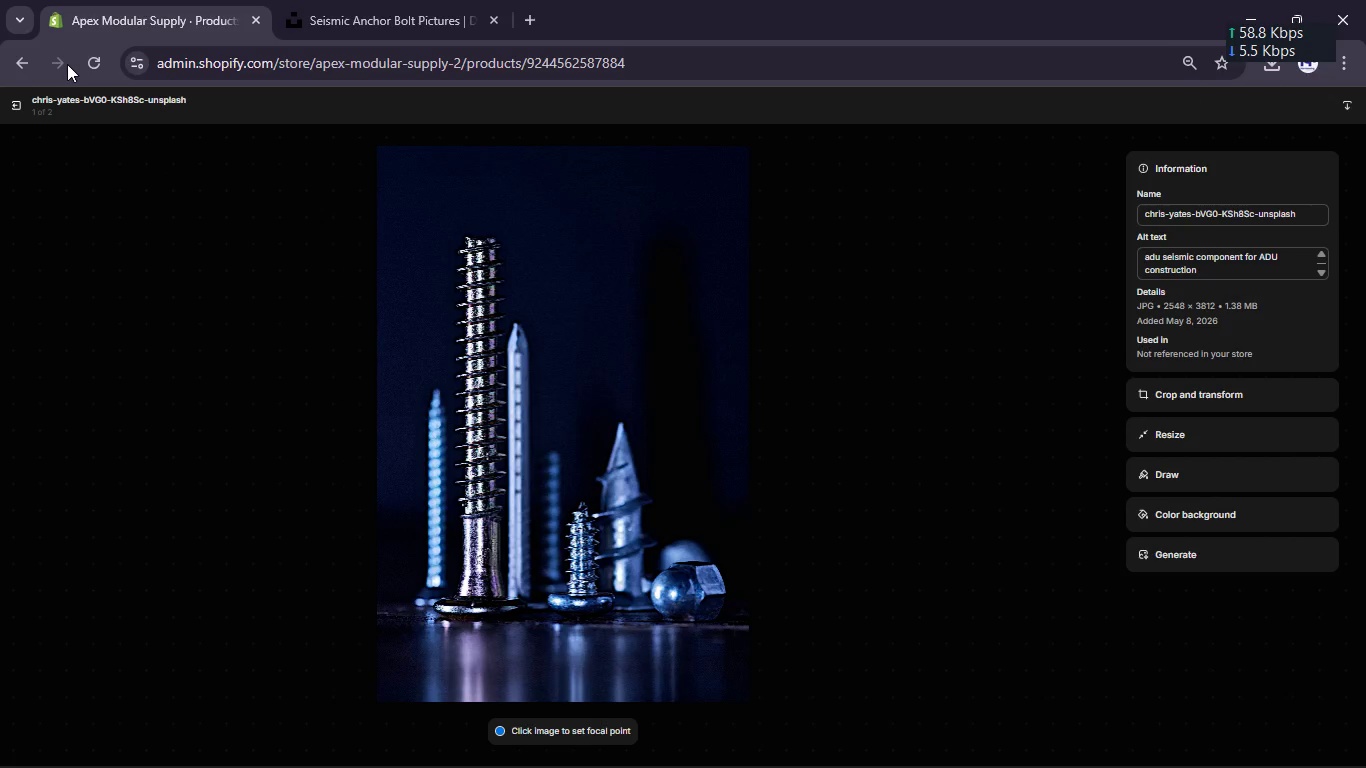 
left_click([10, 99])
 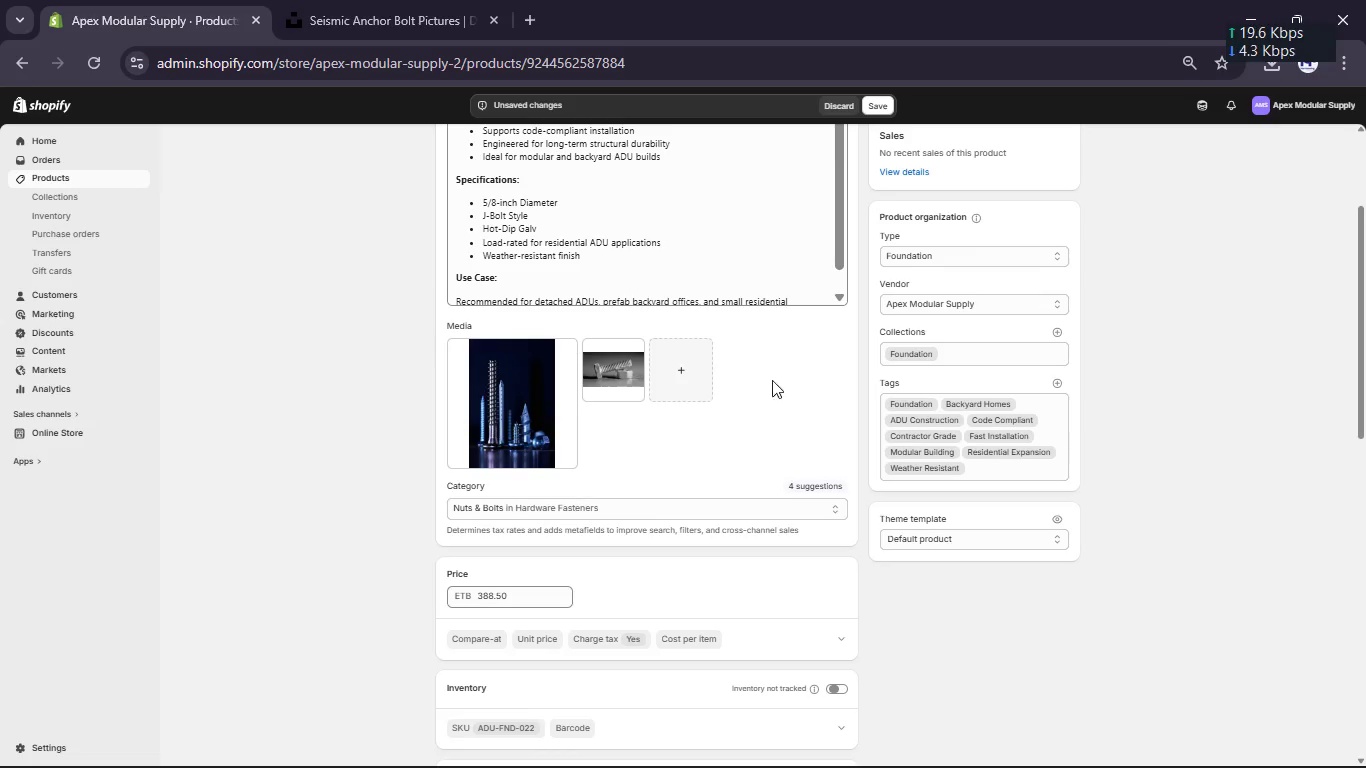 
scroll: coordinate [724, 394], scroll_direction: up, amount: 12.0
 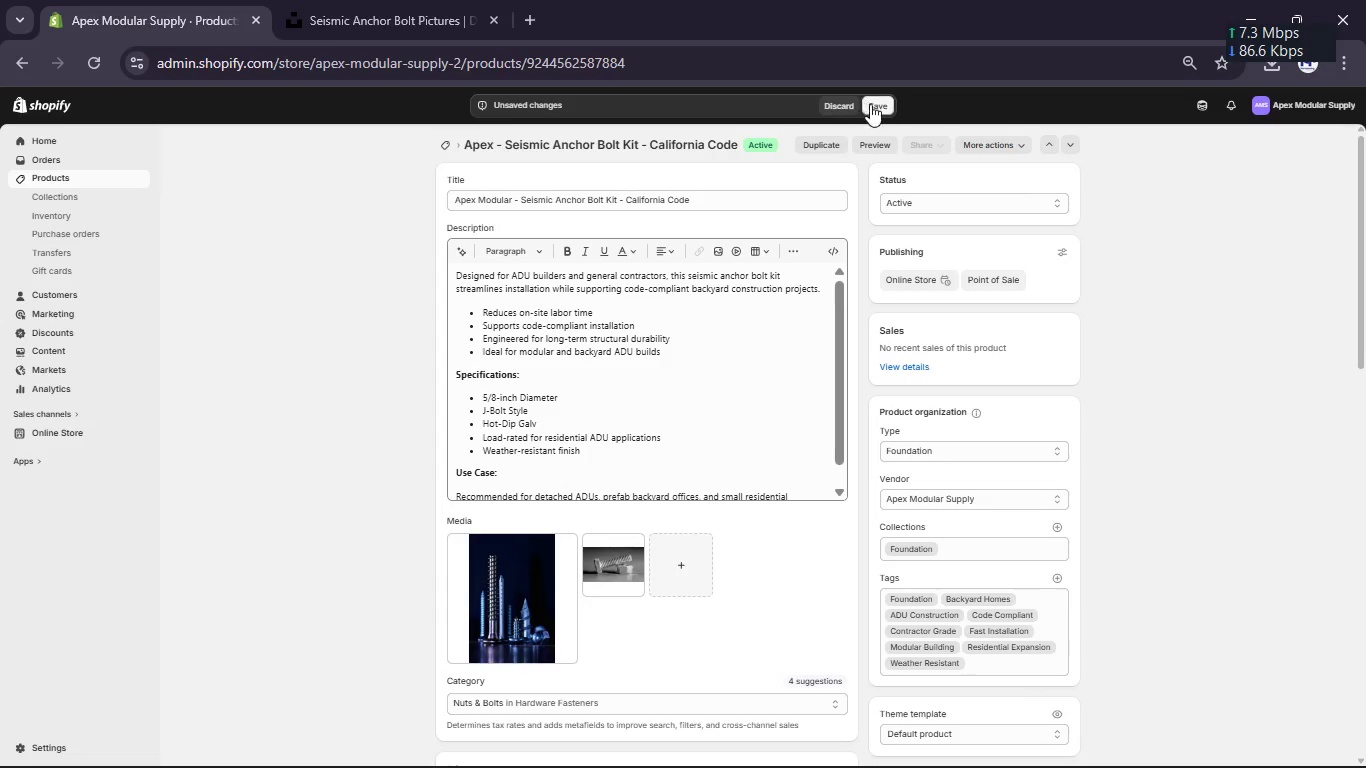 
left_click([874, 106])
 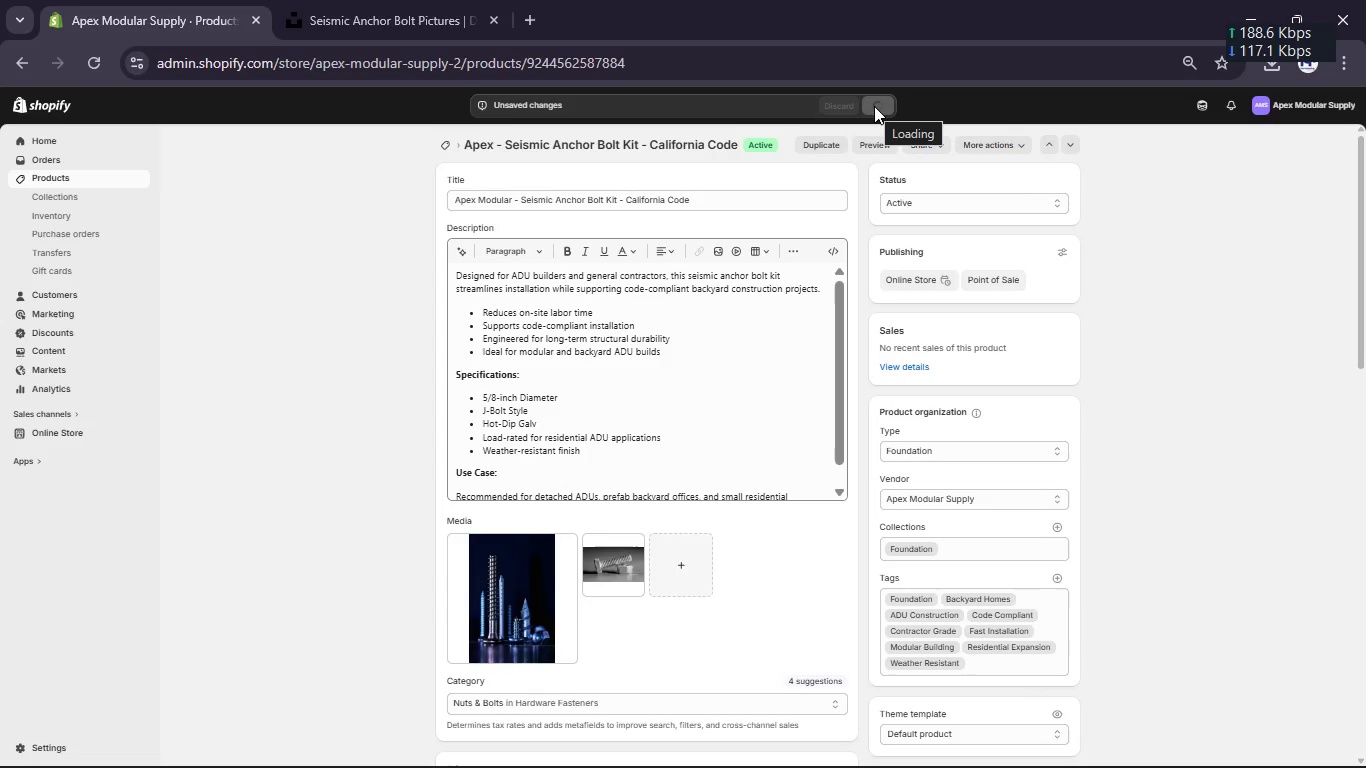 
wait(8.75)
 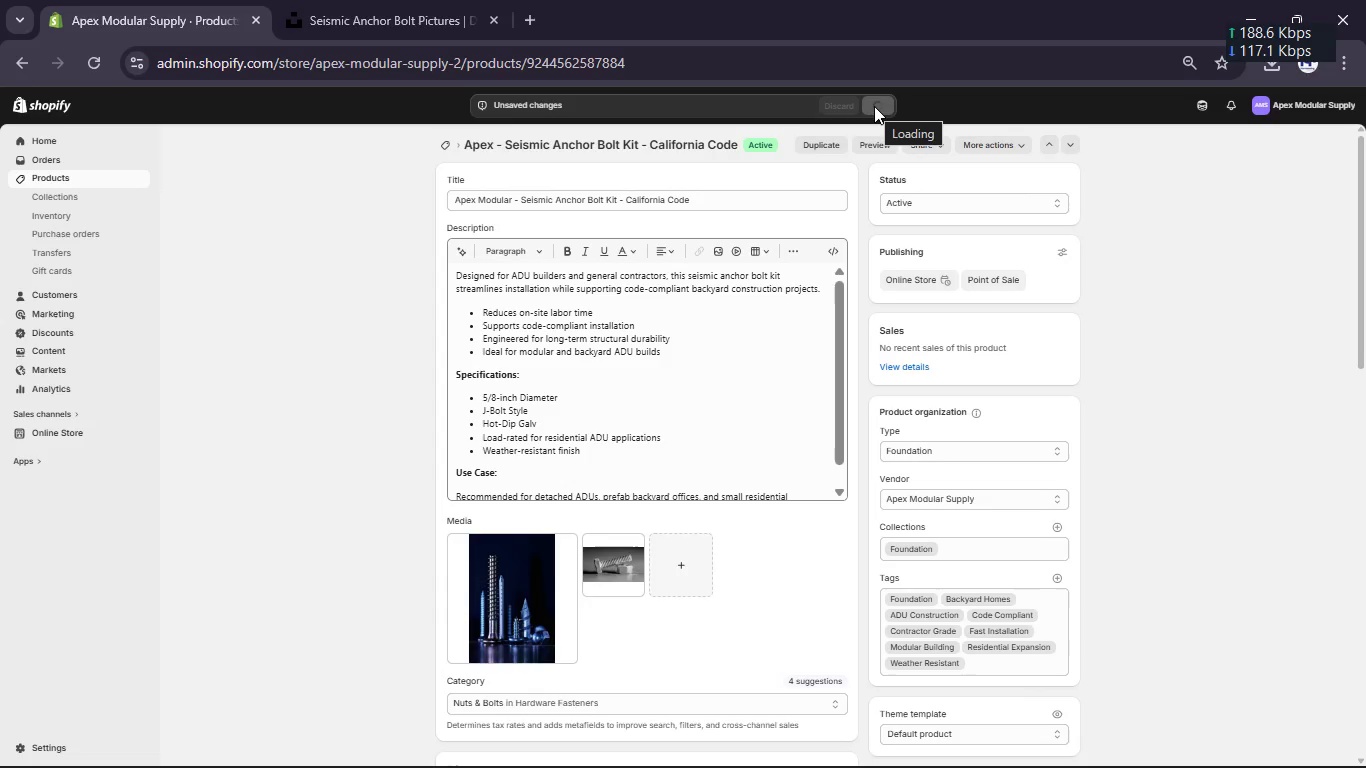 
left_click([132, 177])
 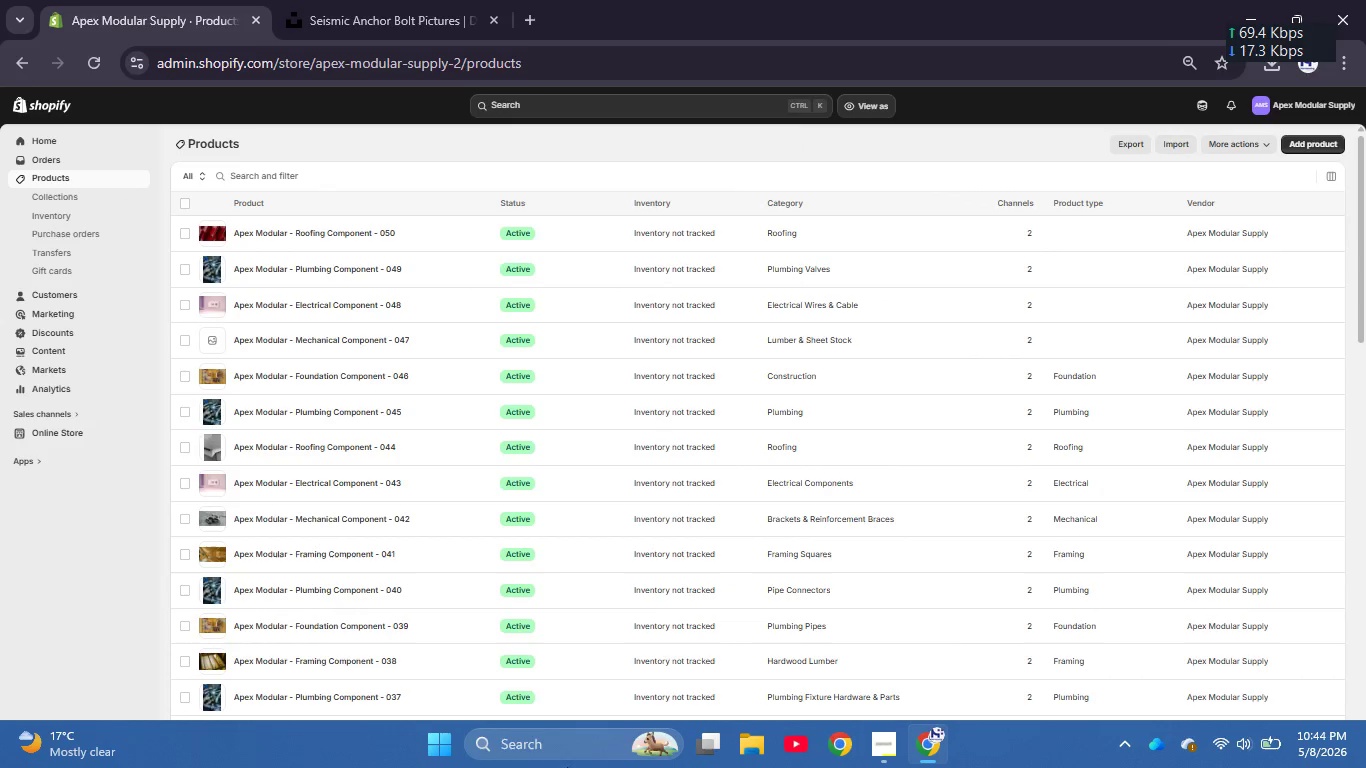 
scroll: coordinate [555, 553], scroll_direction: down, amount: 11.0
 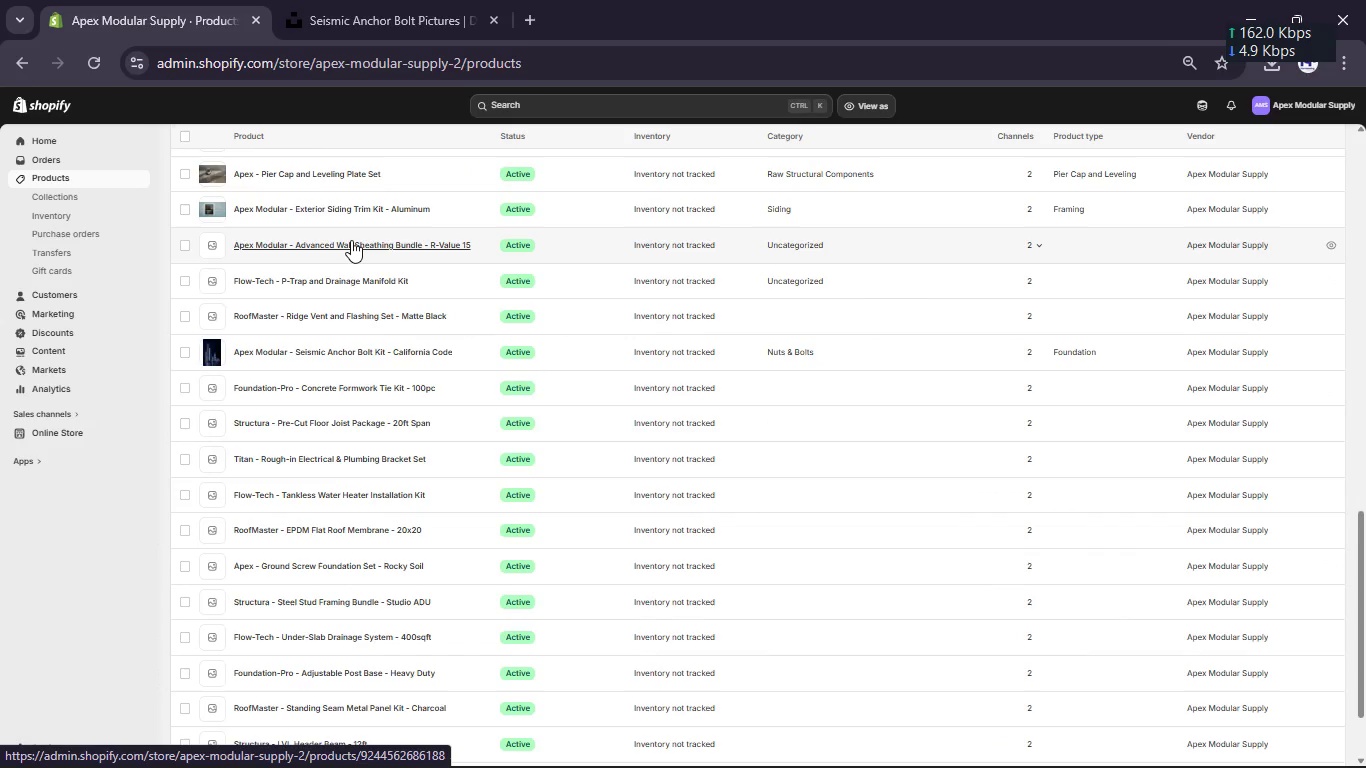 
wait(11.18)
 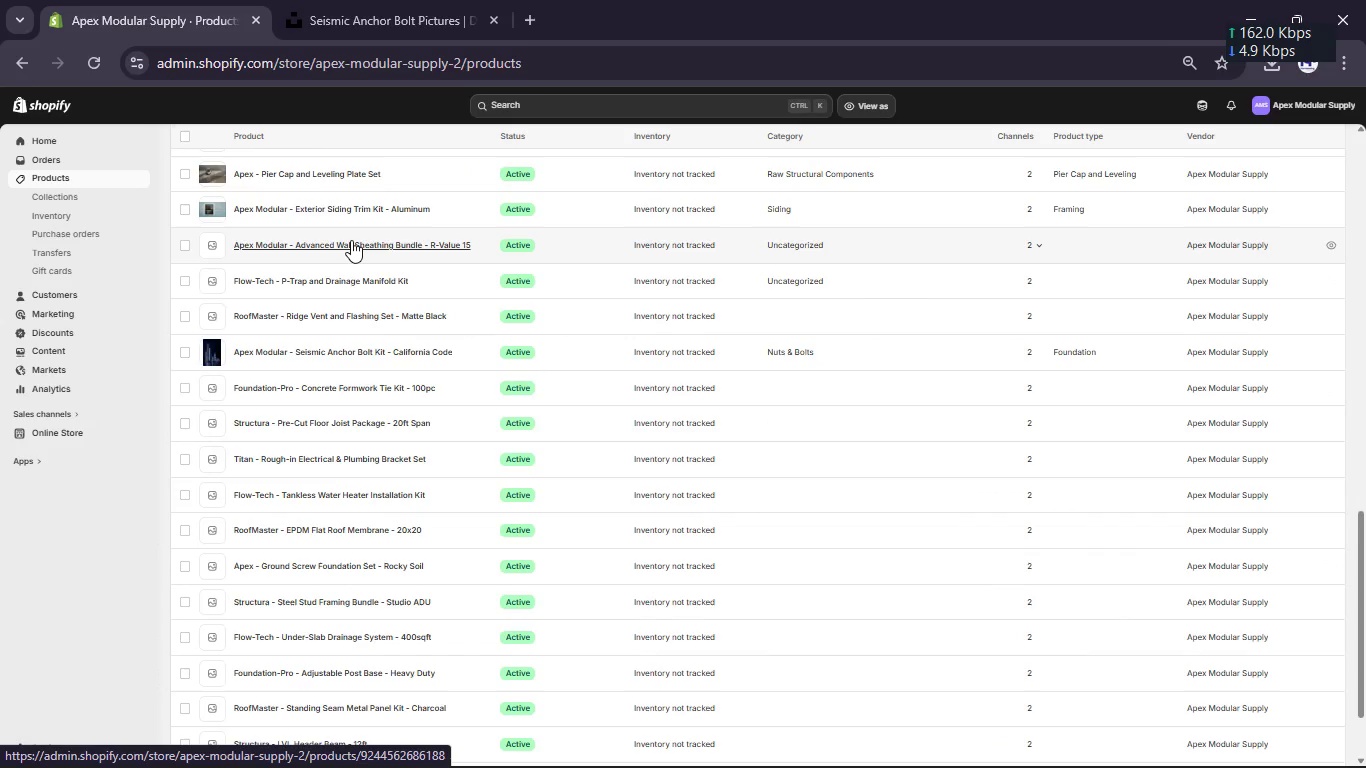 
left_click([334, 386])
 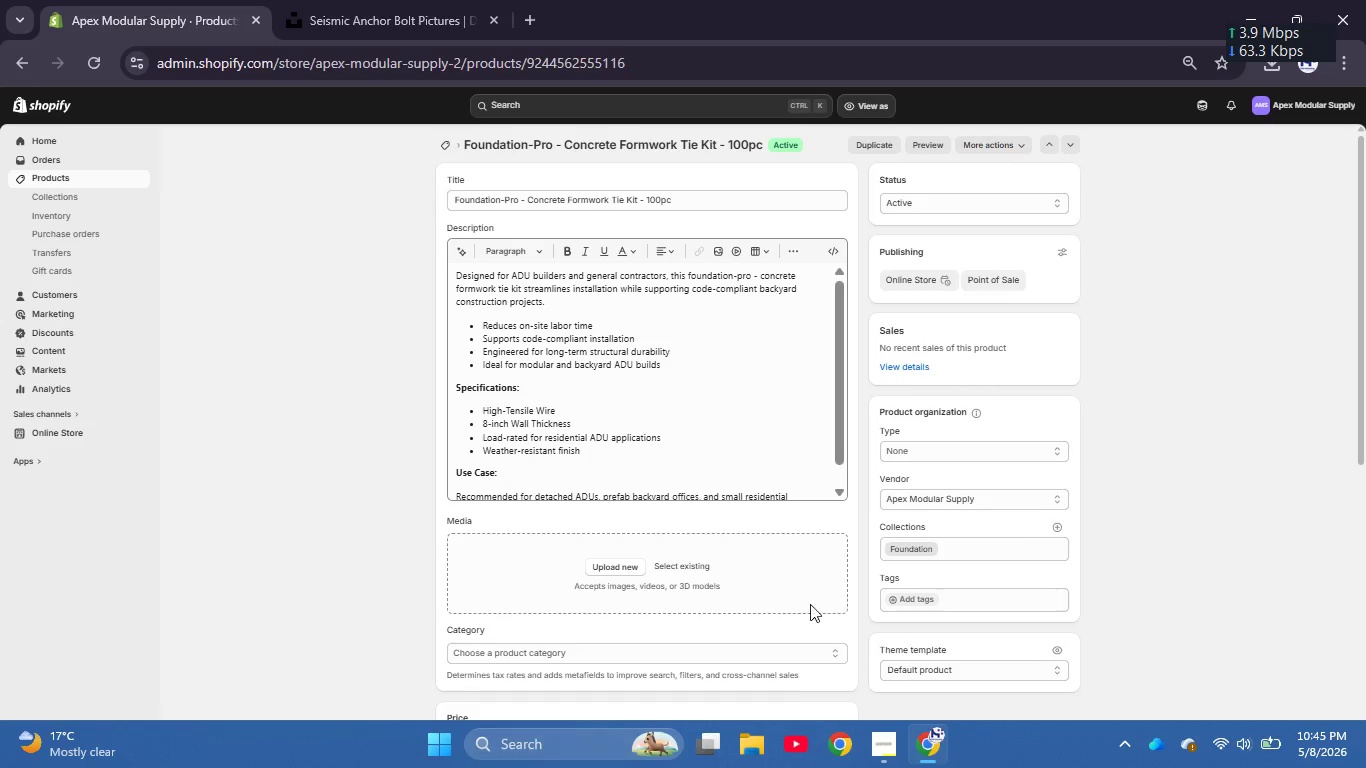 
wait(7.64)
 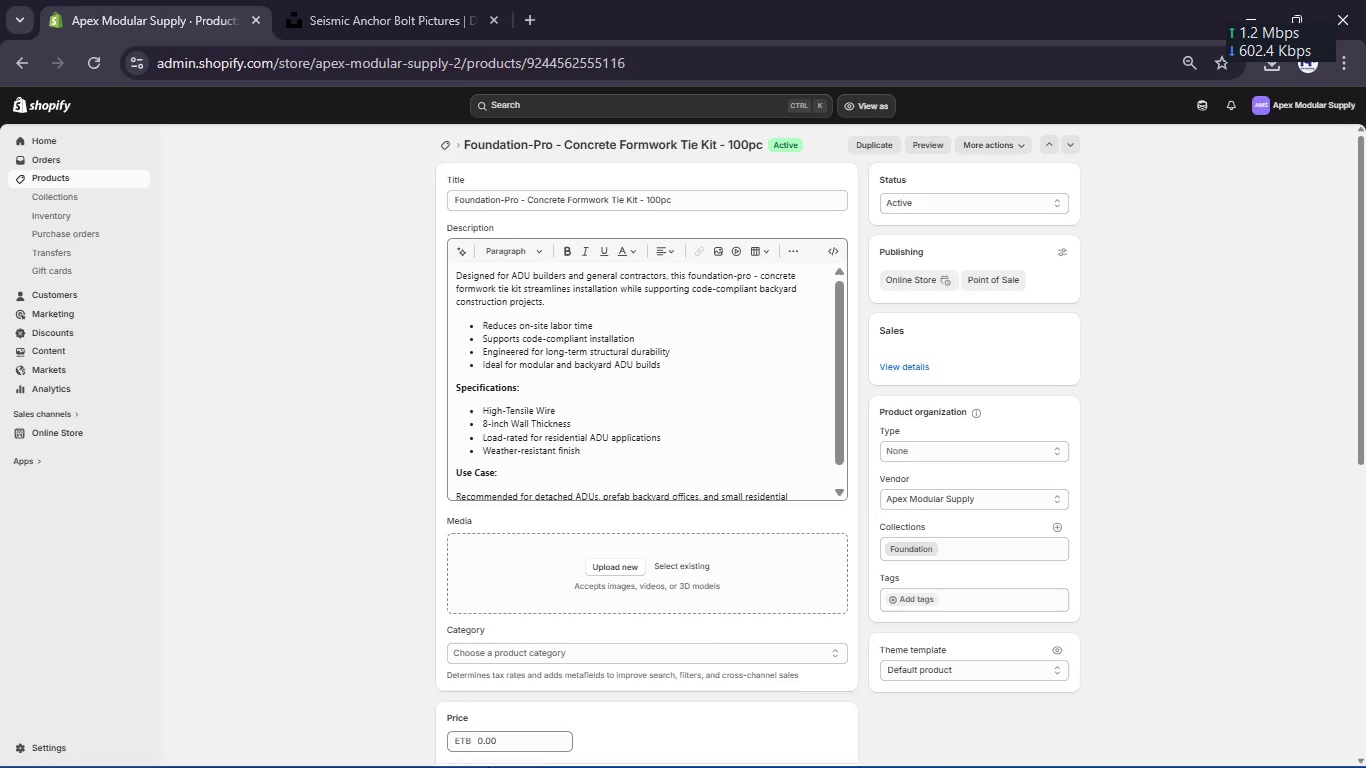 
left_click([886, 746])